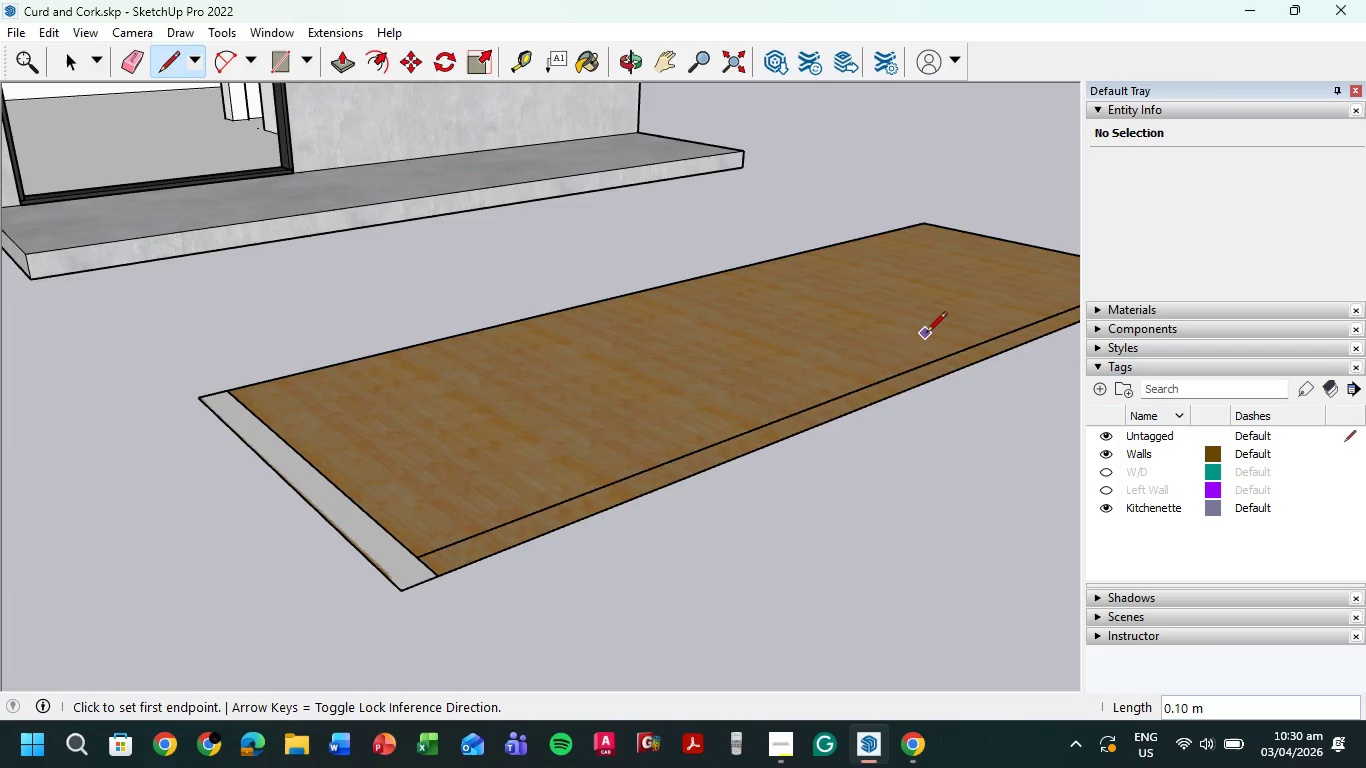 
hold_key(key=ShiftLeft, duration=0.47)
 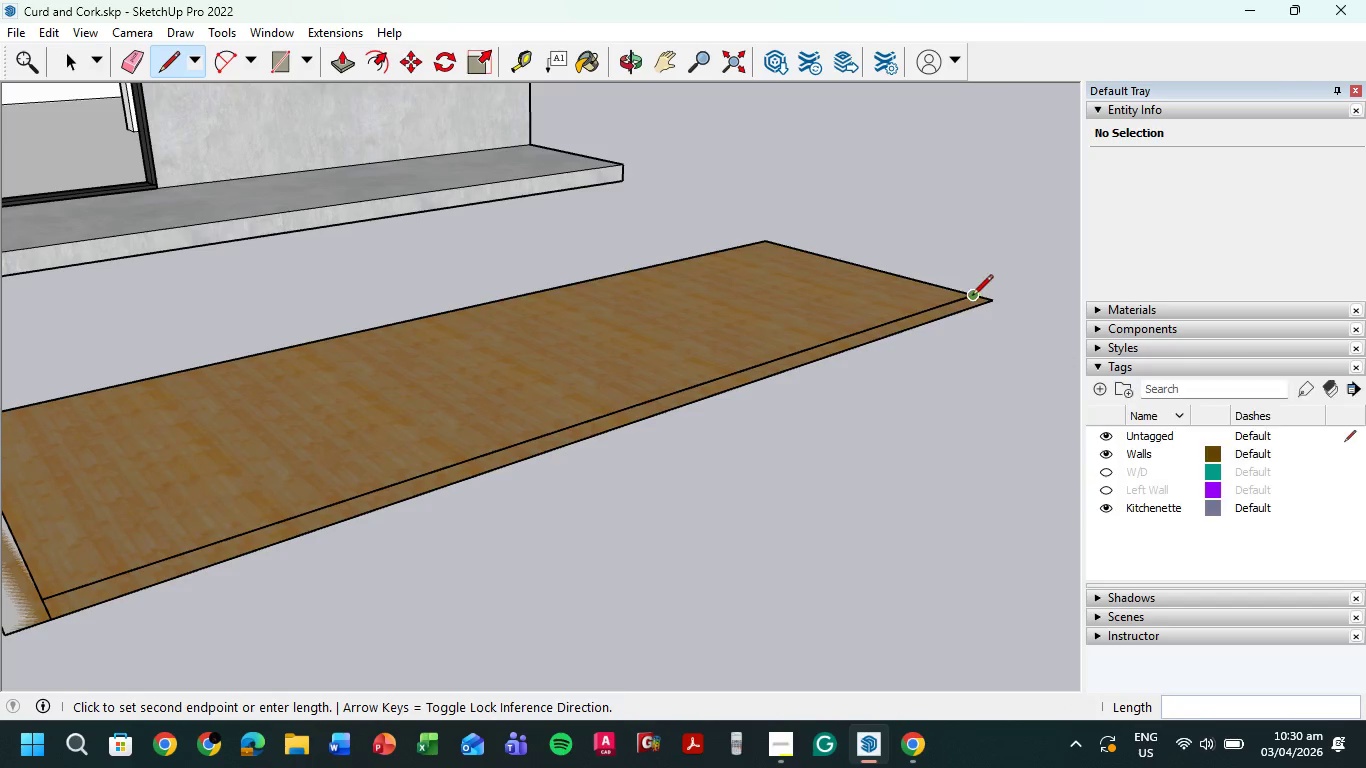 
double_click([987, 301])
 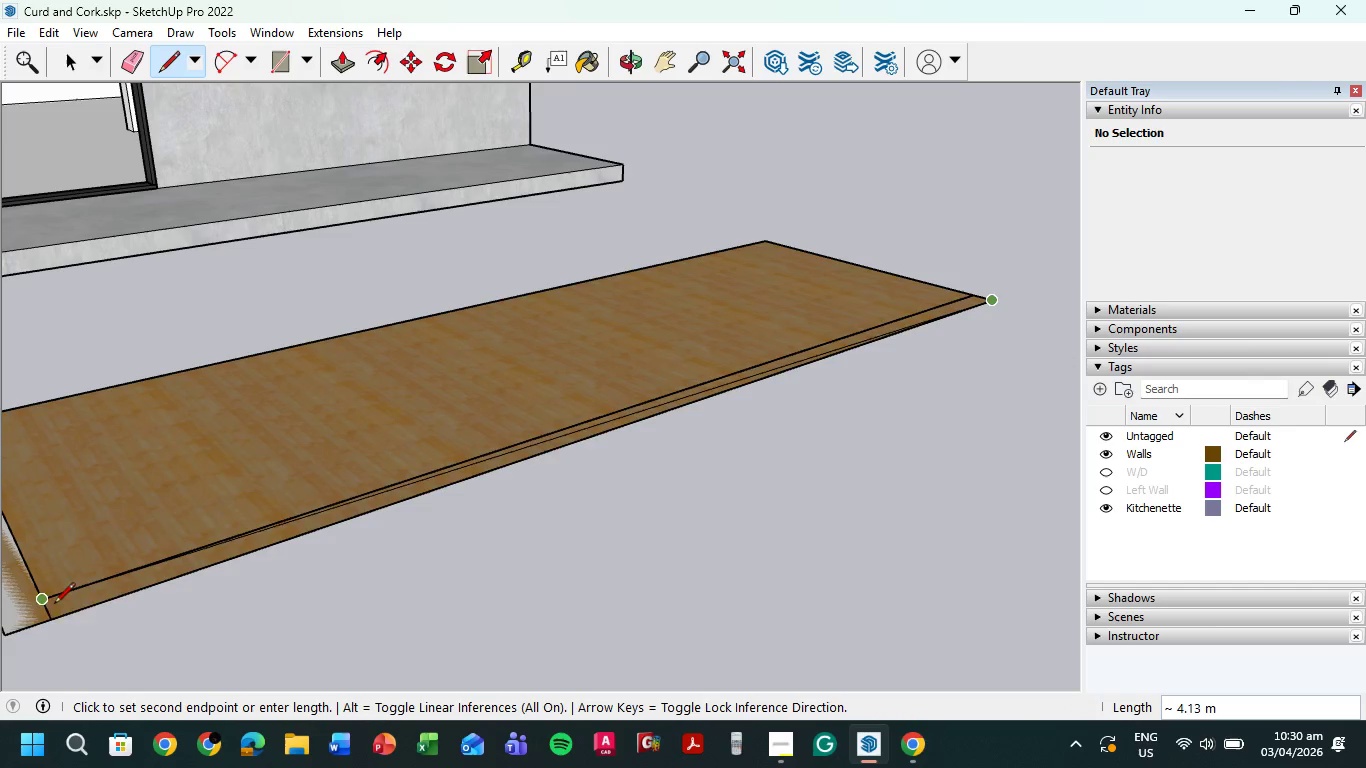 
left_click([52, 618])
 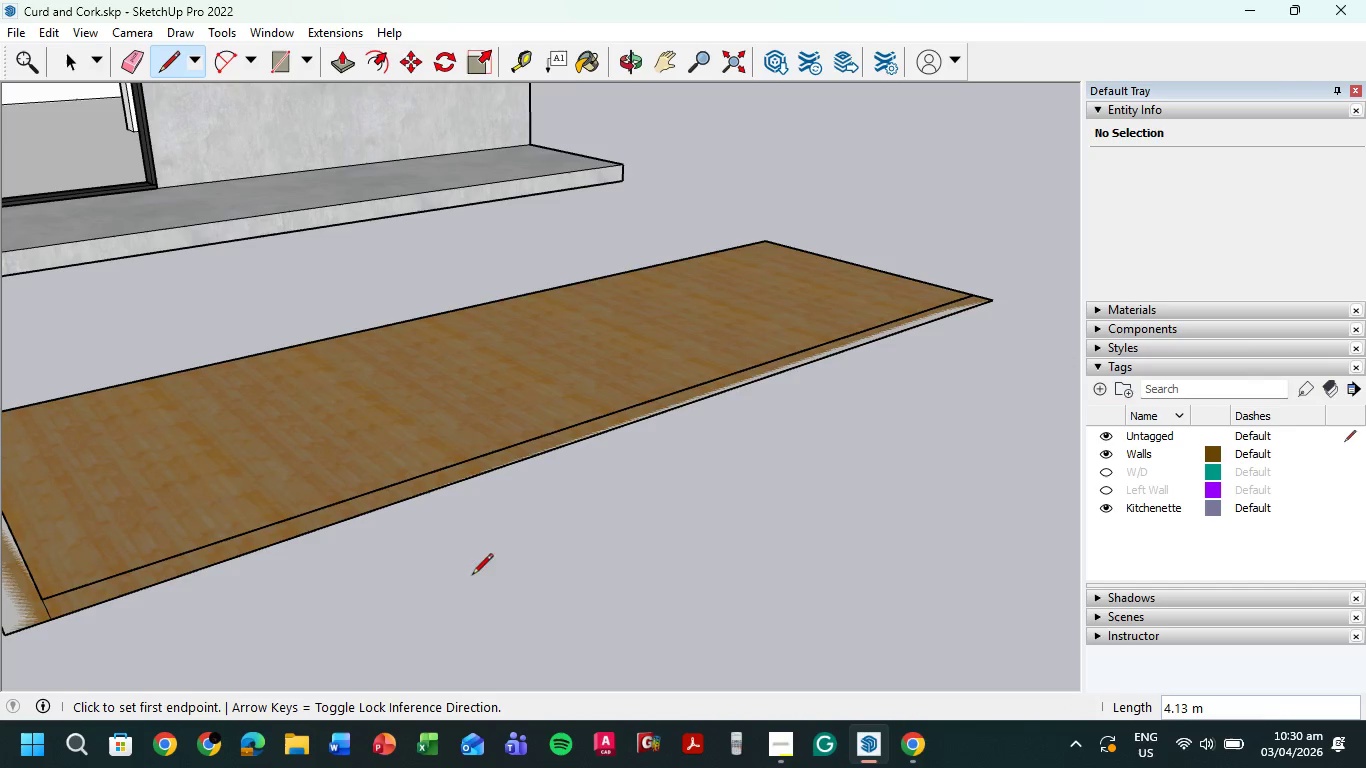 
key(Escape)
 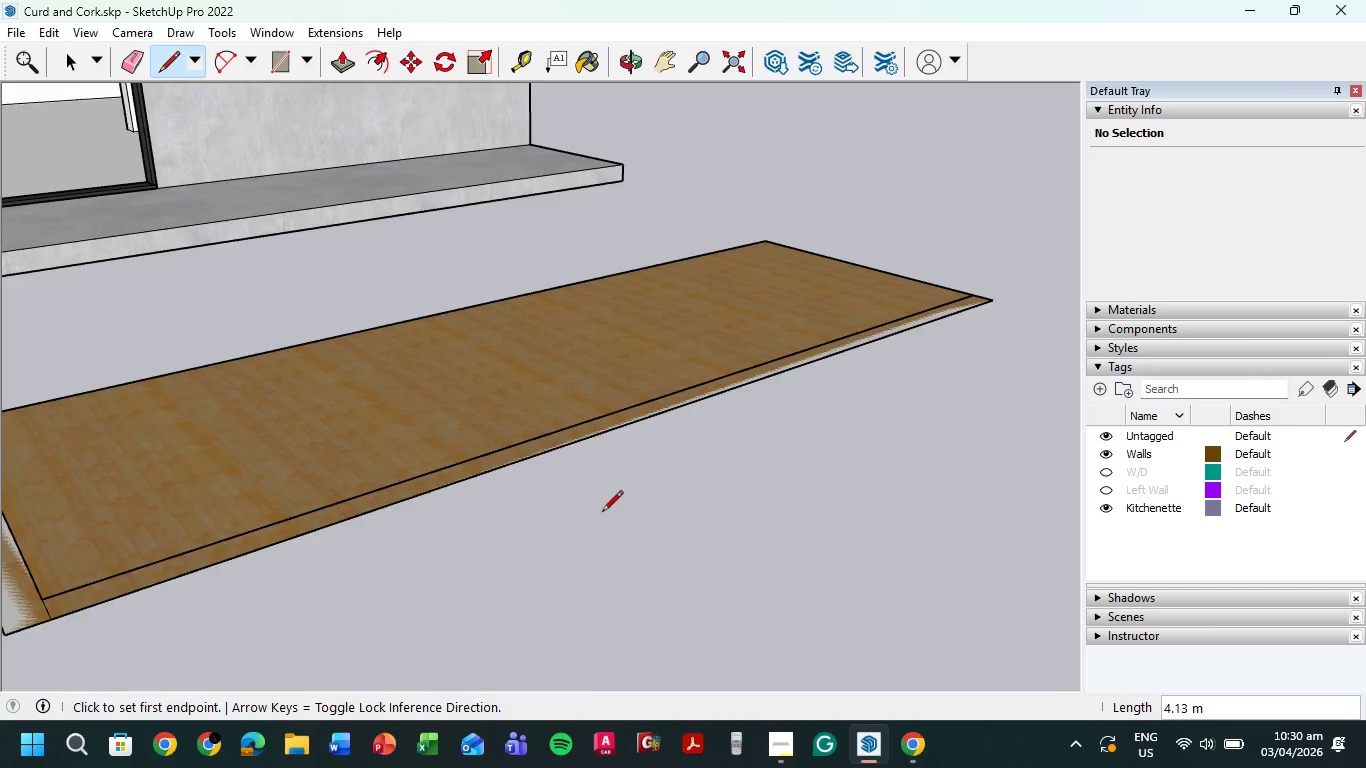 
scroll: coordinate [602, 511], scroll_direction: up, amount: 1.0
 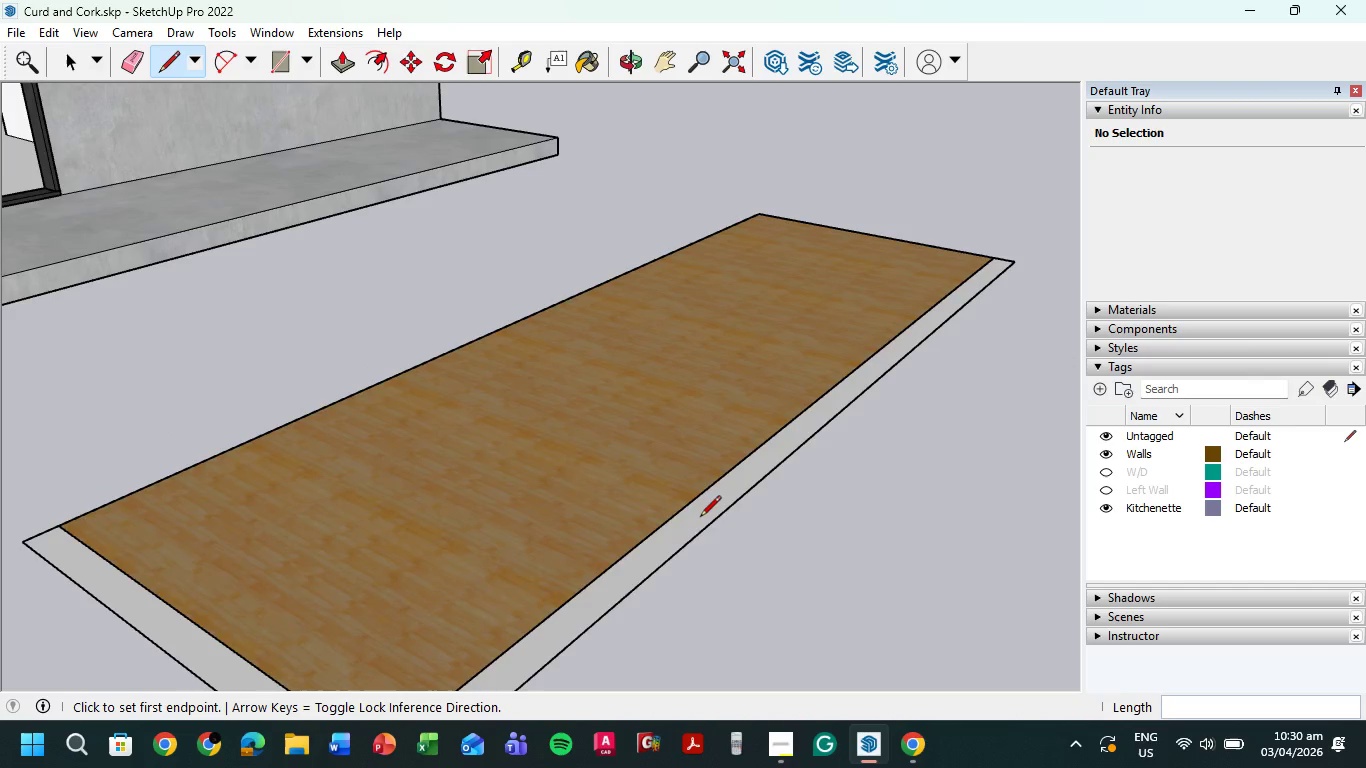 
scroll: coordinate [699, 516], scroll_direction: down, amount: 3.0
 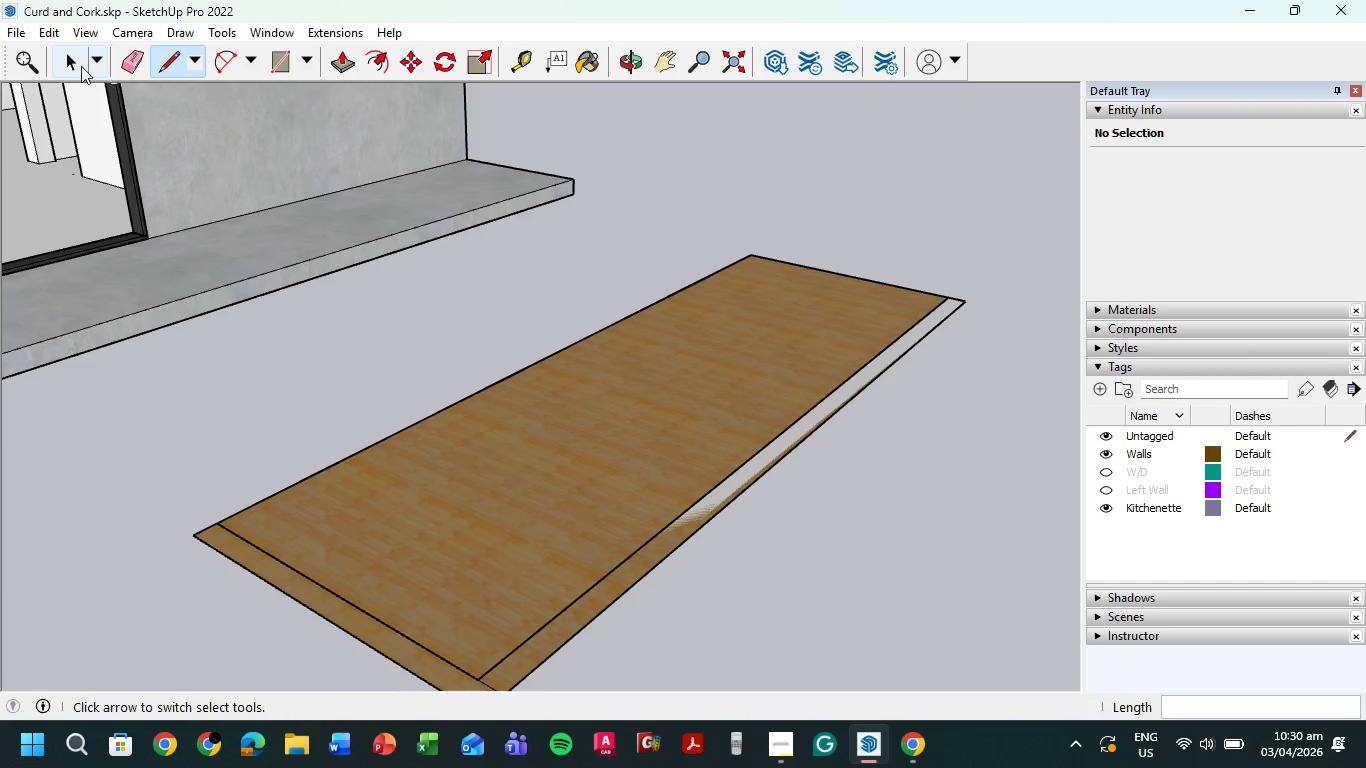 
left_click([71, 63])
 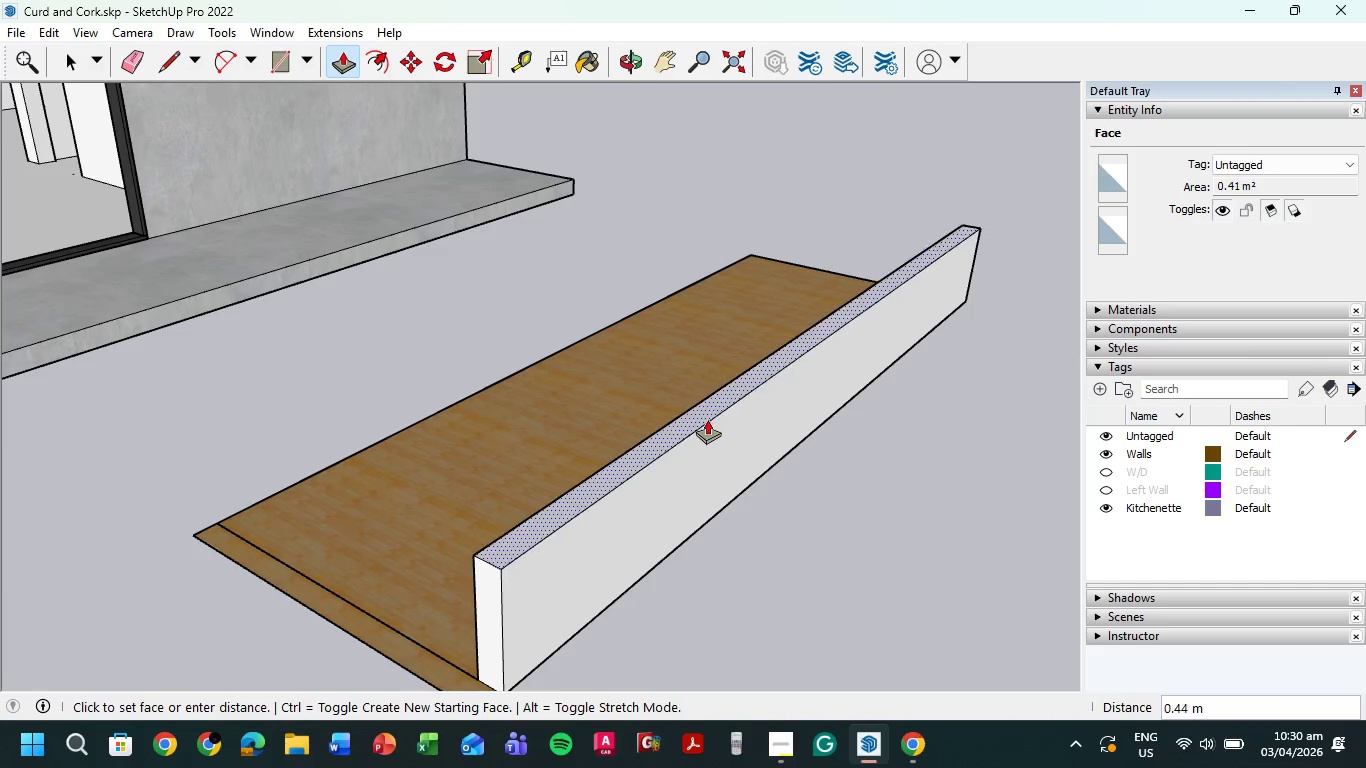 
key(Numpad0)
 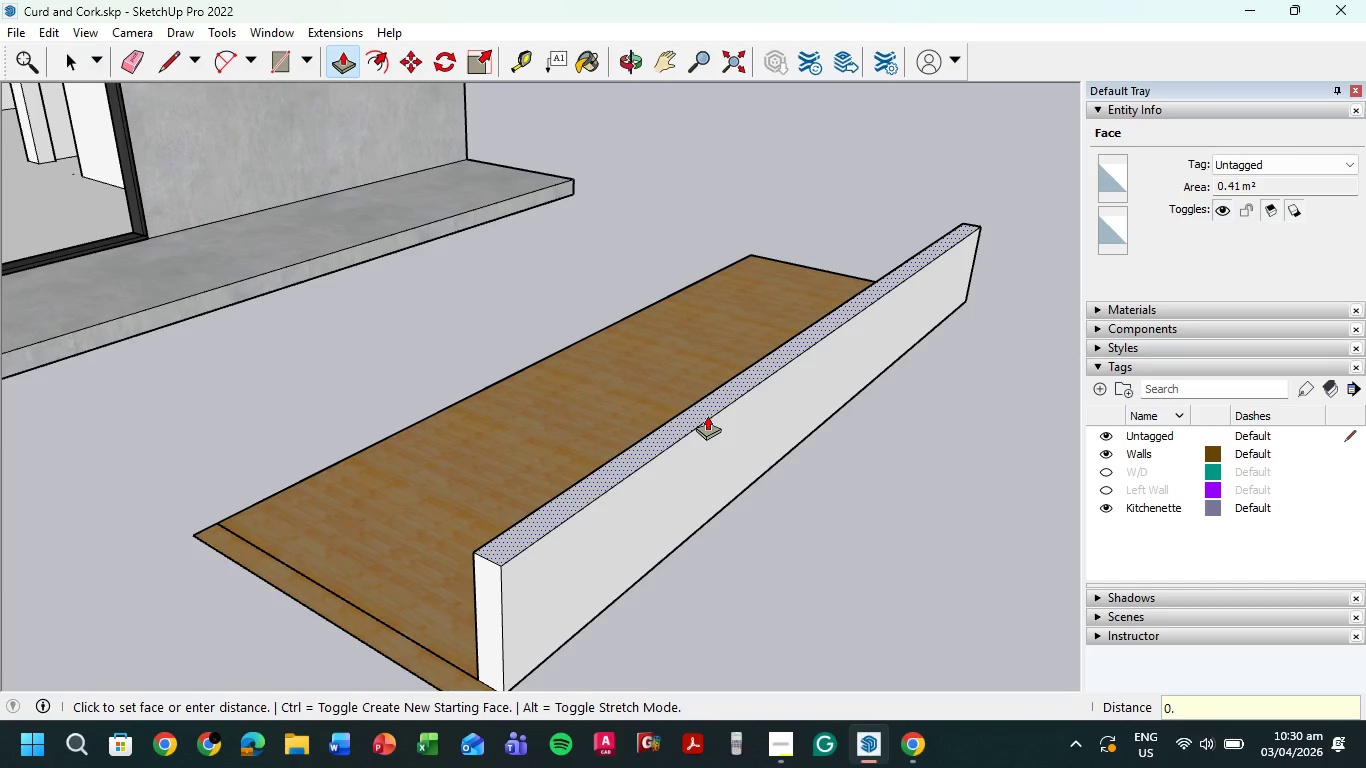 
key(NumpadDecimal)
 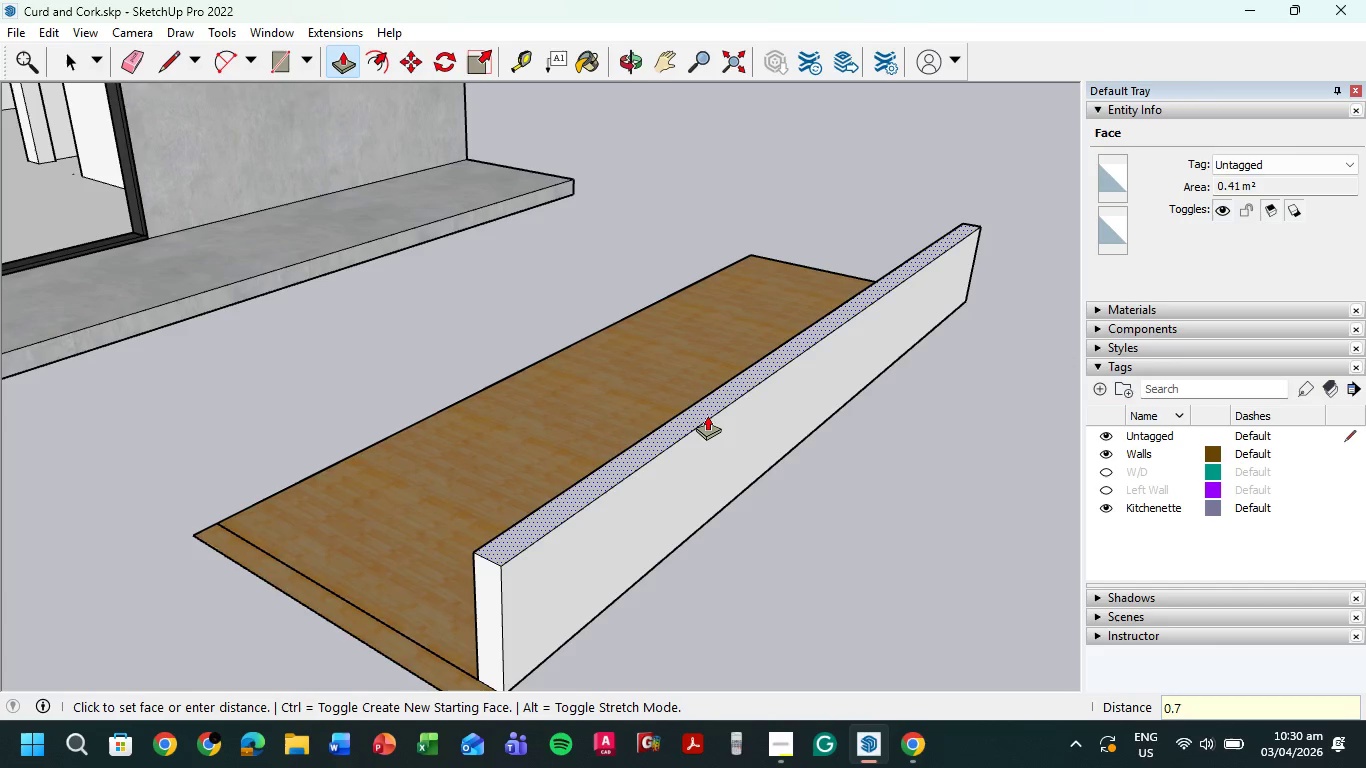 
key(Numpad7)
 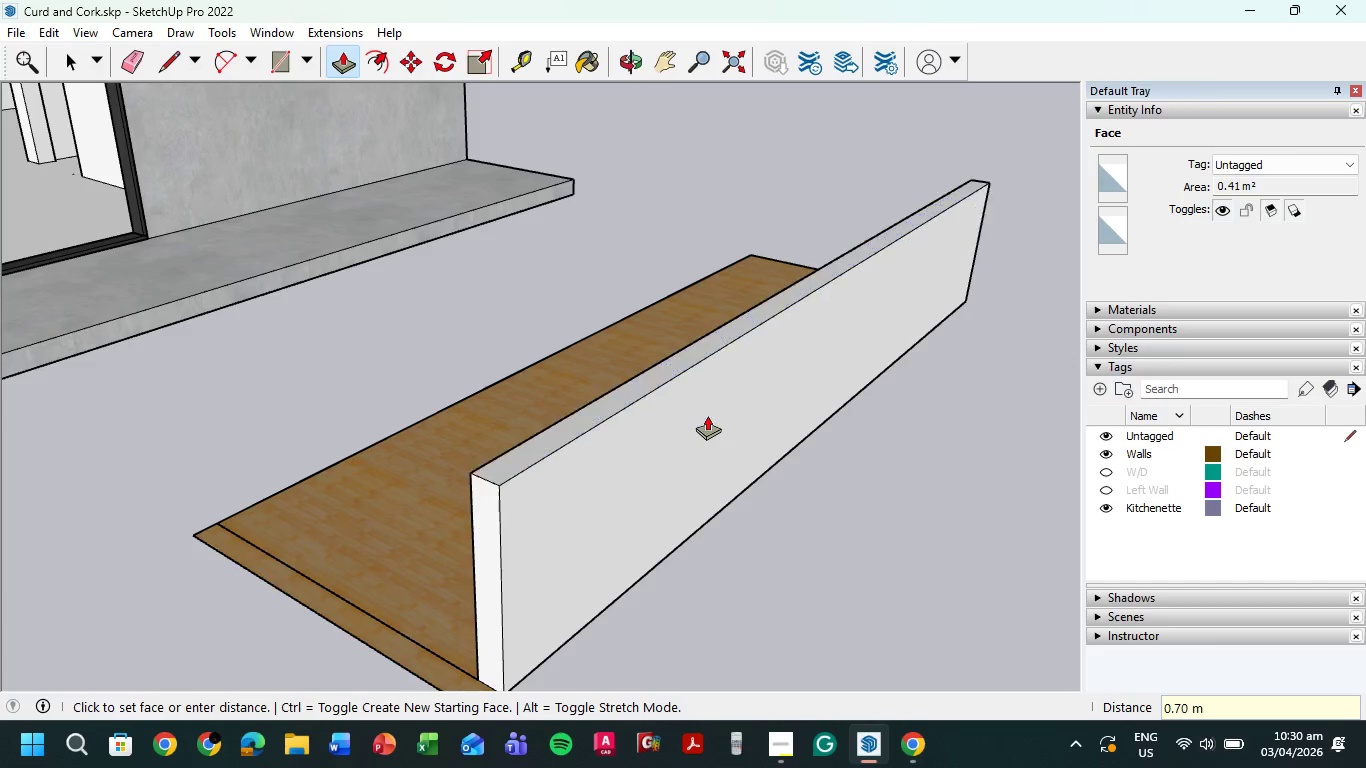 
key(NumpadEnter)
 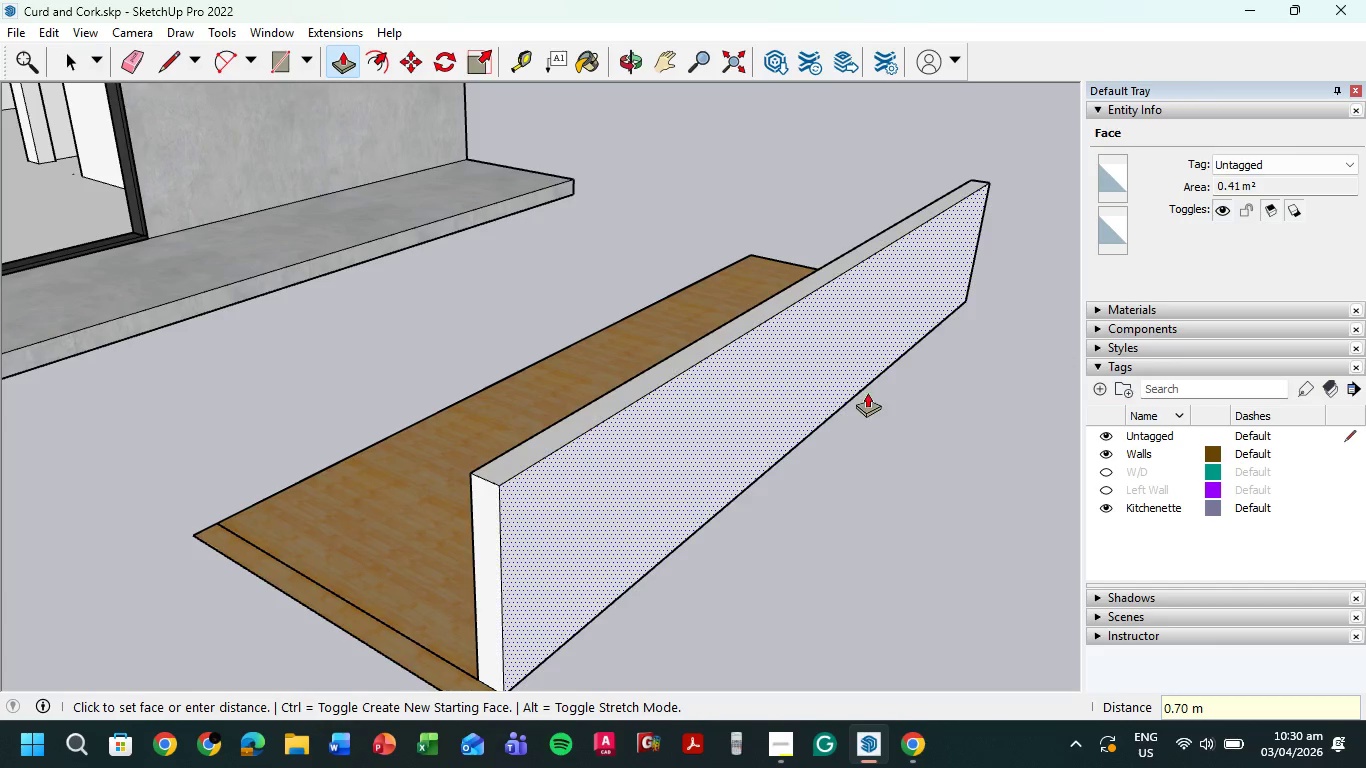 
scroll: coordinate [790, 422], scroll_direction: down, amount: 7.0
 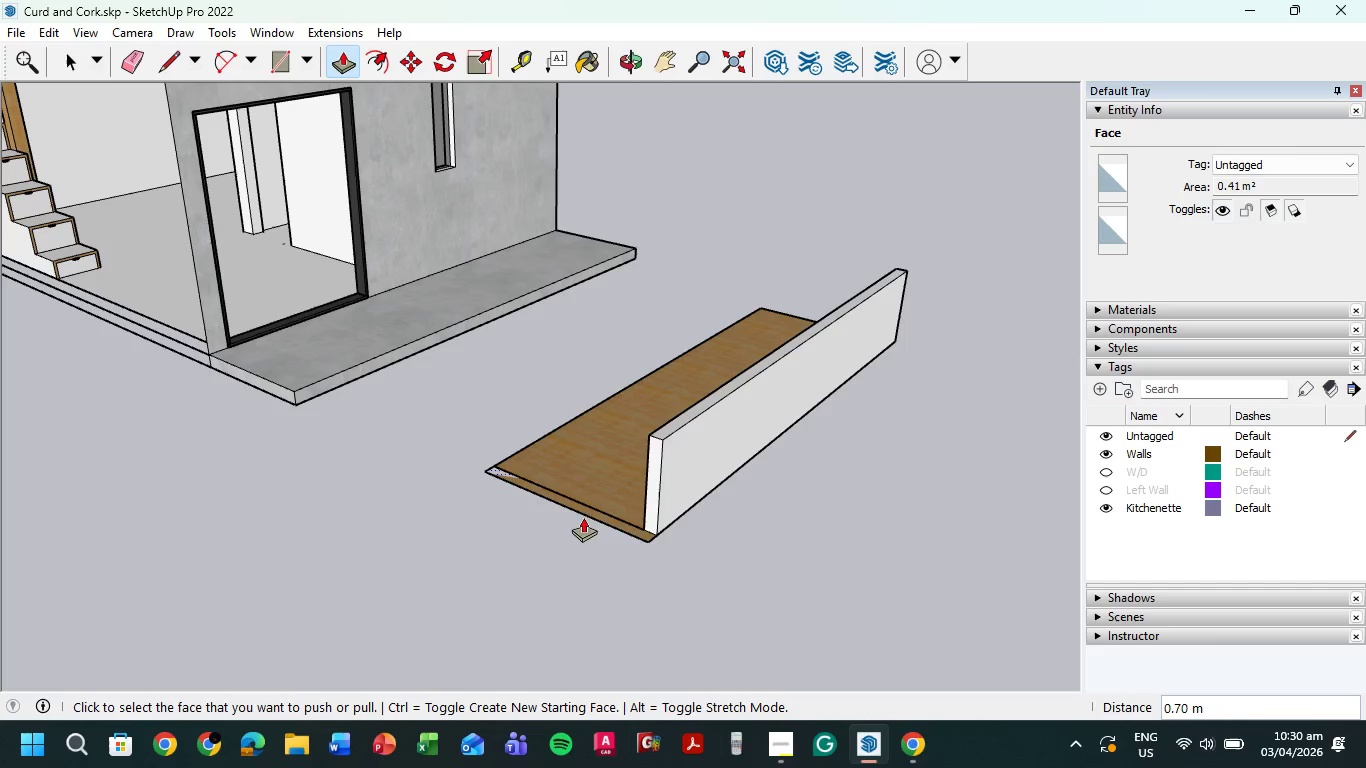 
scroll: coordinate [720, 551], scroll_direction: up, amount: 4.0
 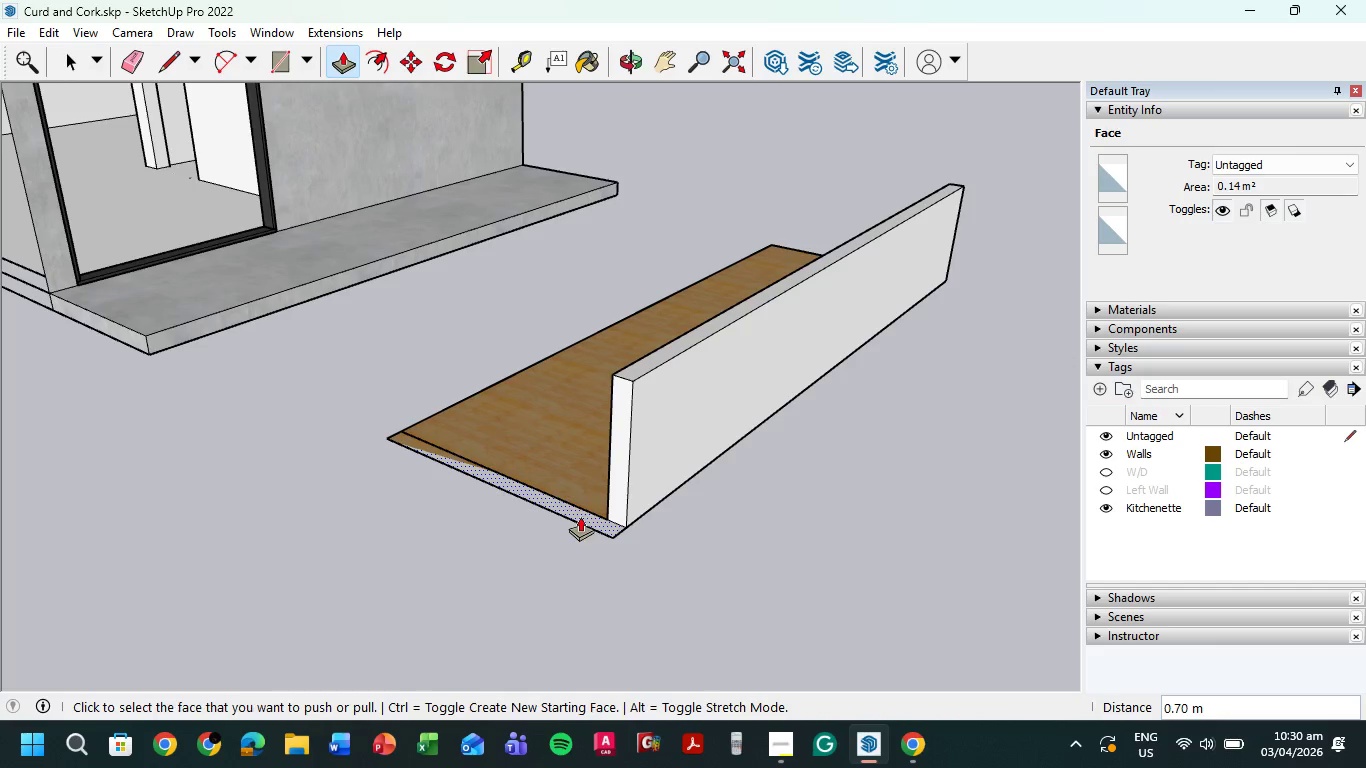 
left_click([580, 516])
 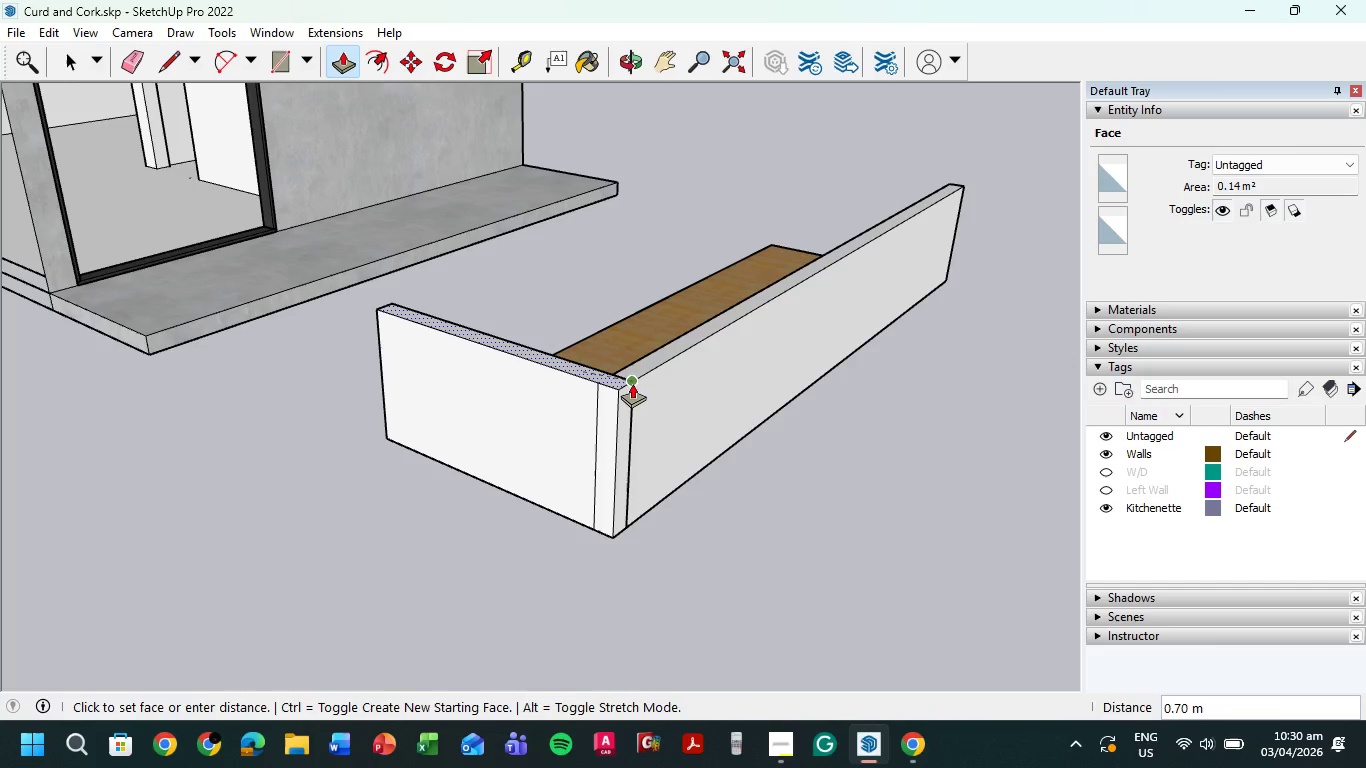 
key(Escape)
 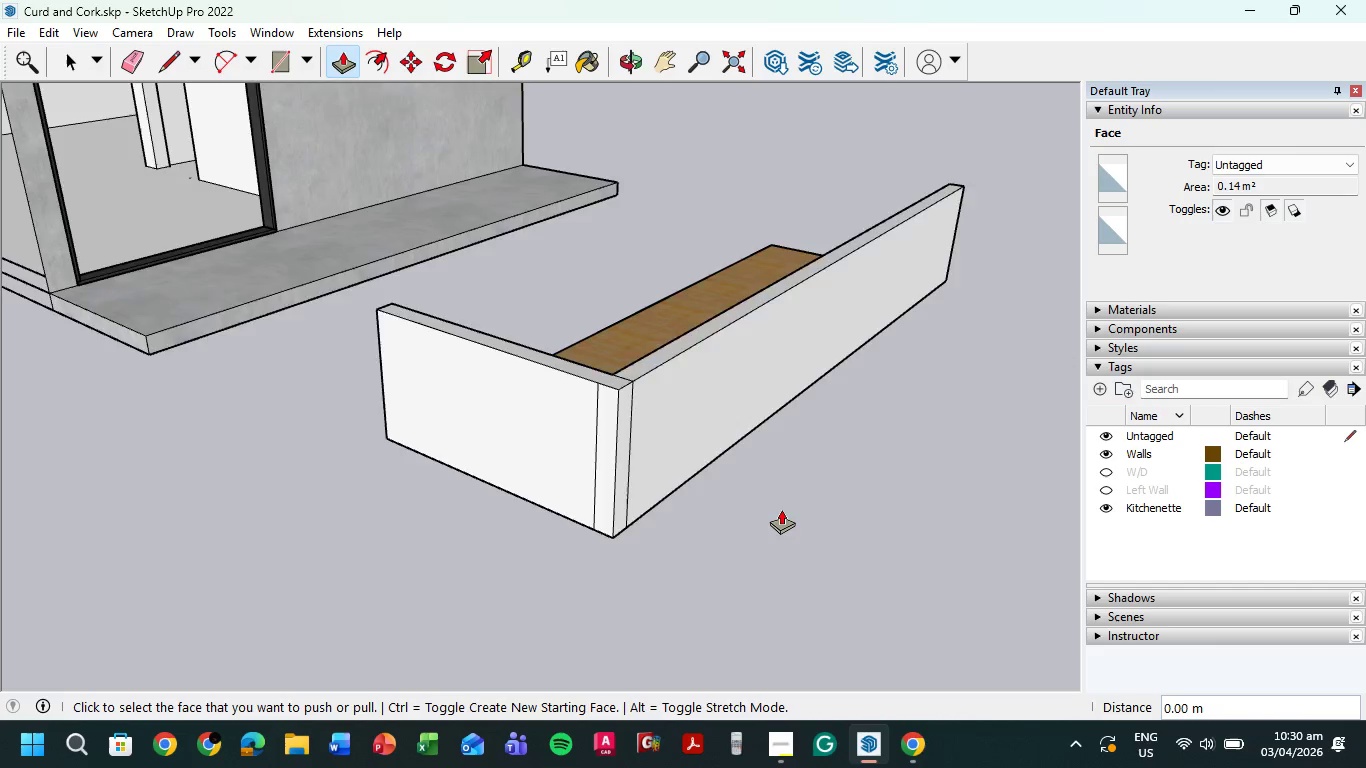 
scroll: coordinate [778, 514], scroll_direction: down, amount: 4.0
 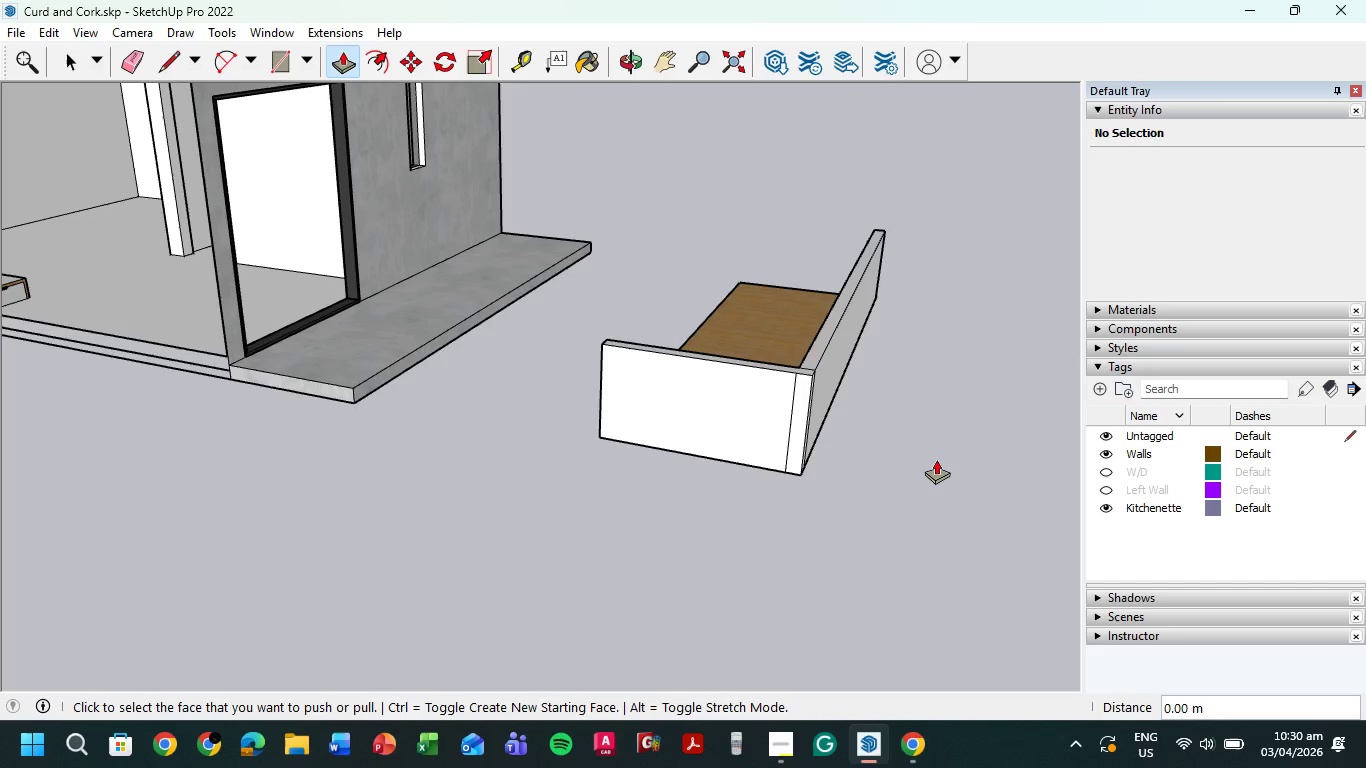 
scroll: coordinate [635, 479], scroll_direction: up, amount: 5.0
 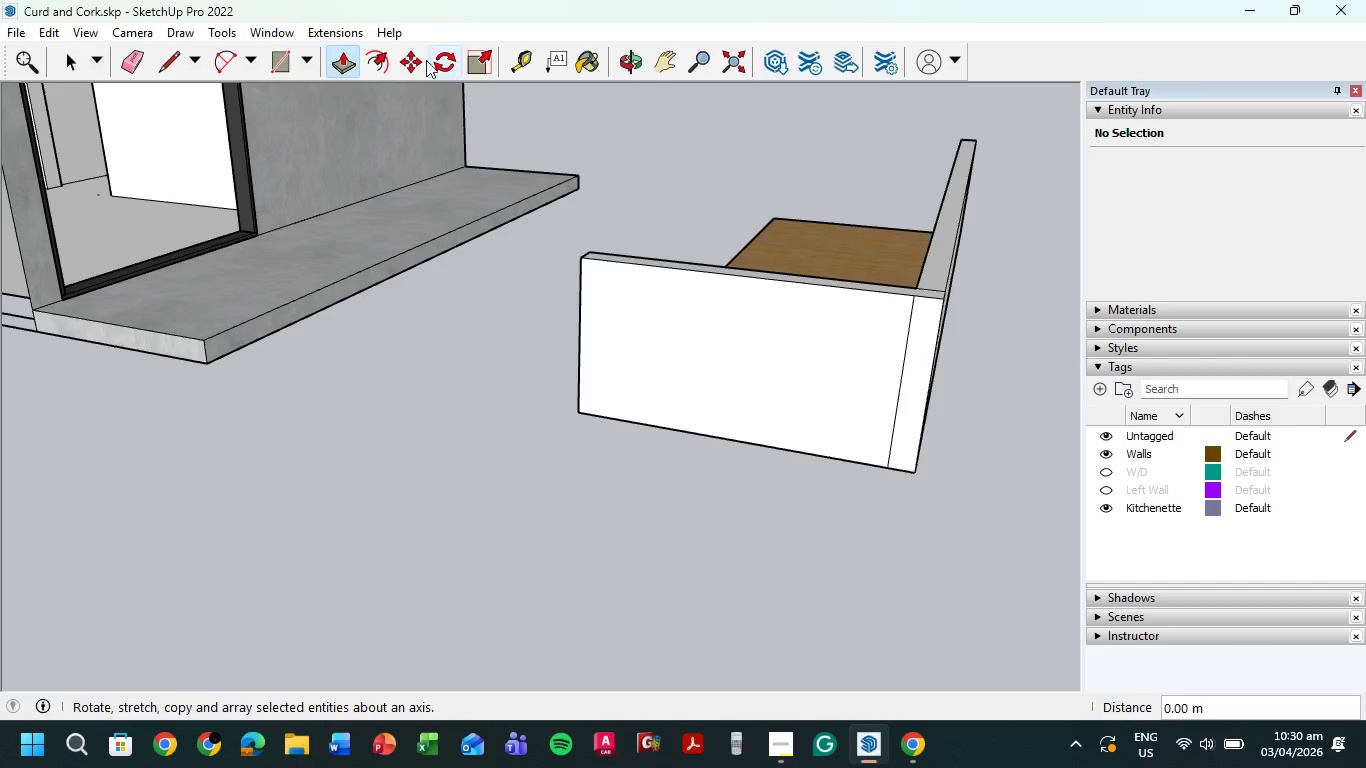 
left_click([375, 63])
 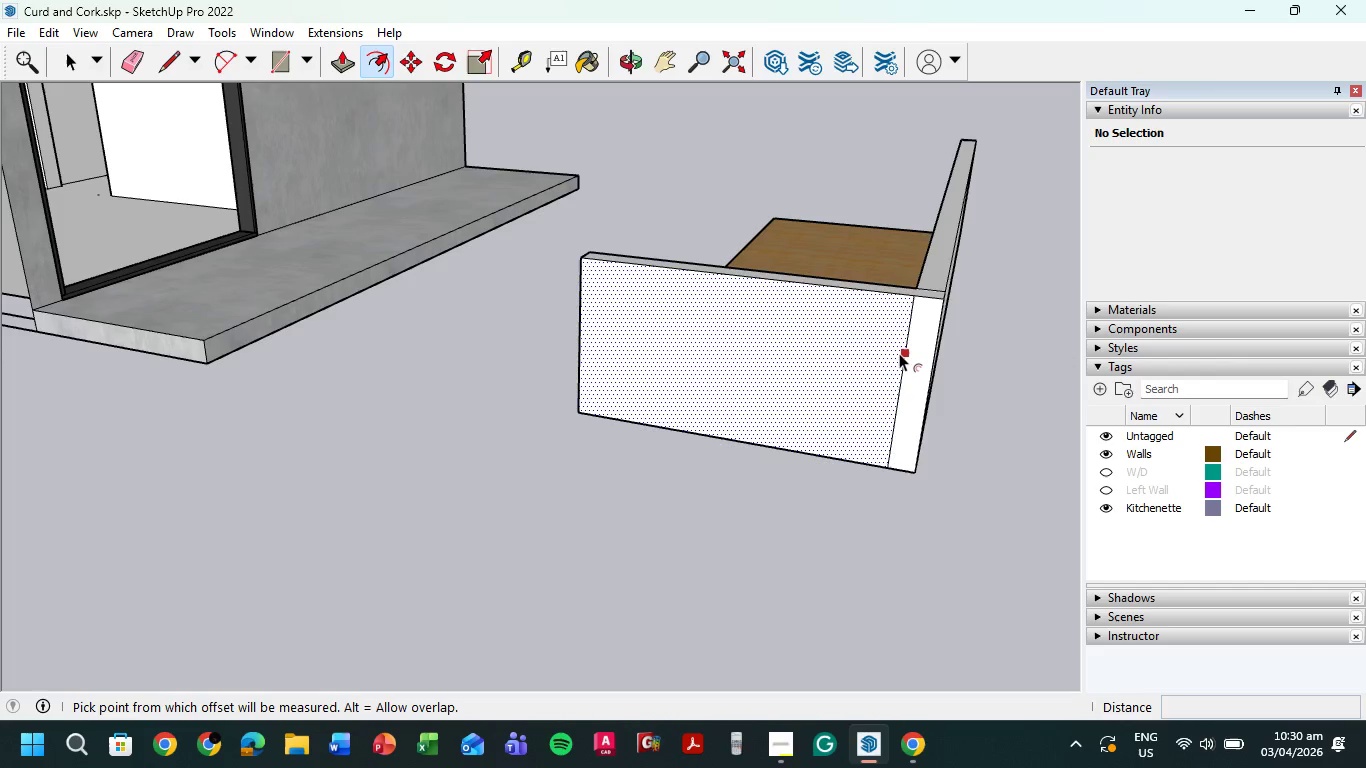 
left_click([899, 353])
 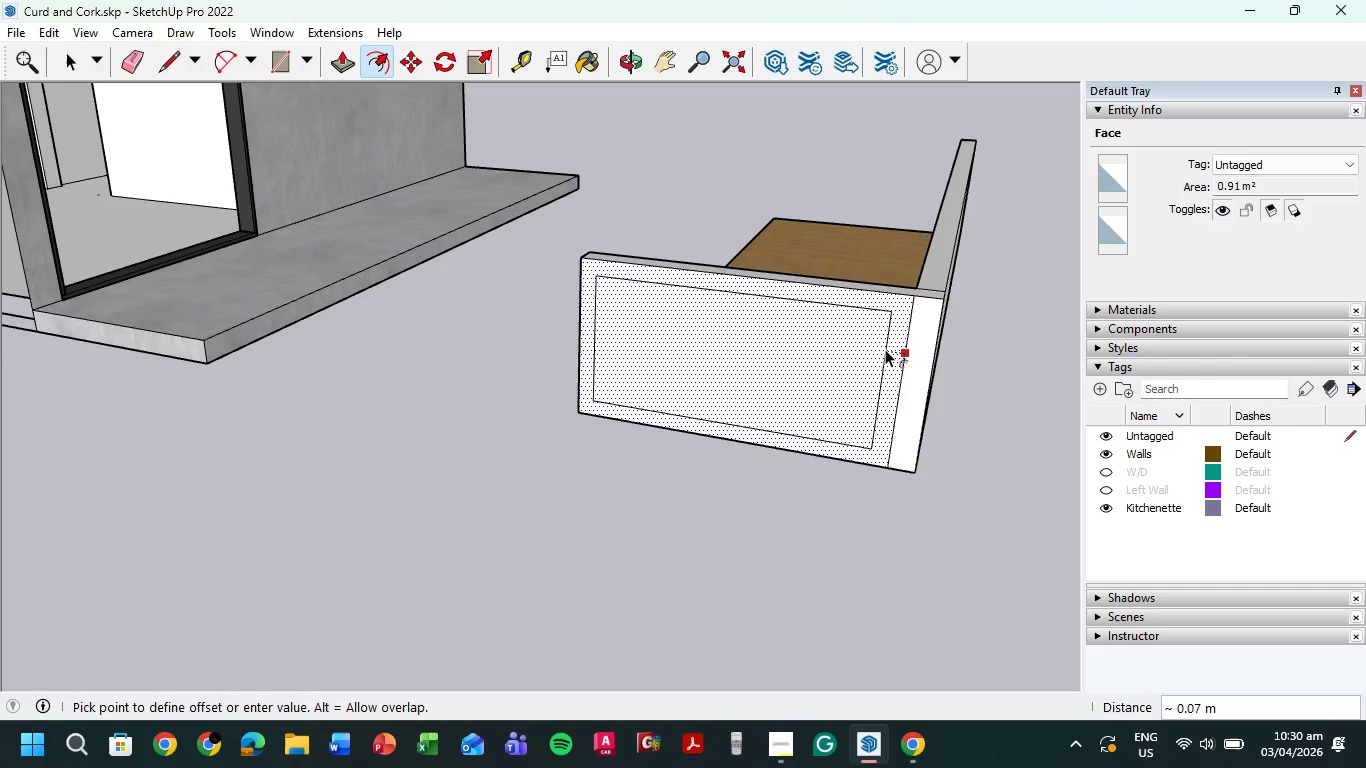 
key(Escape)
 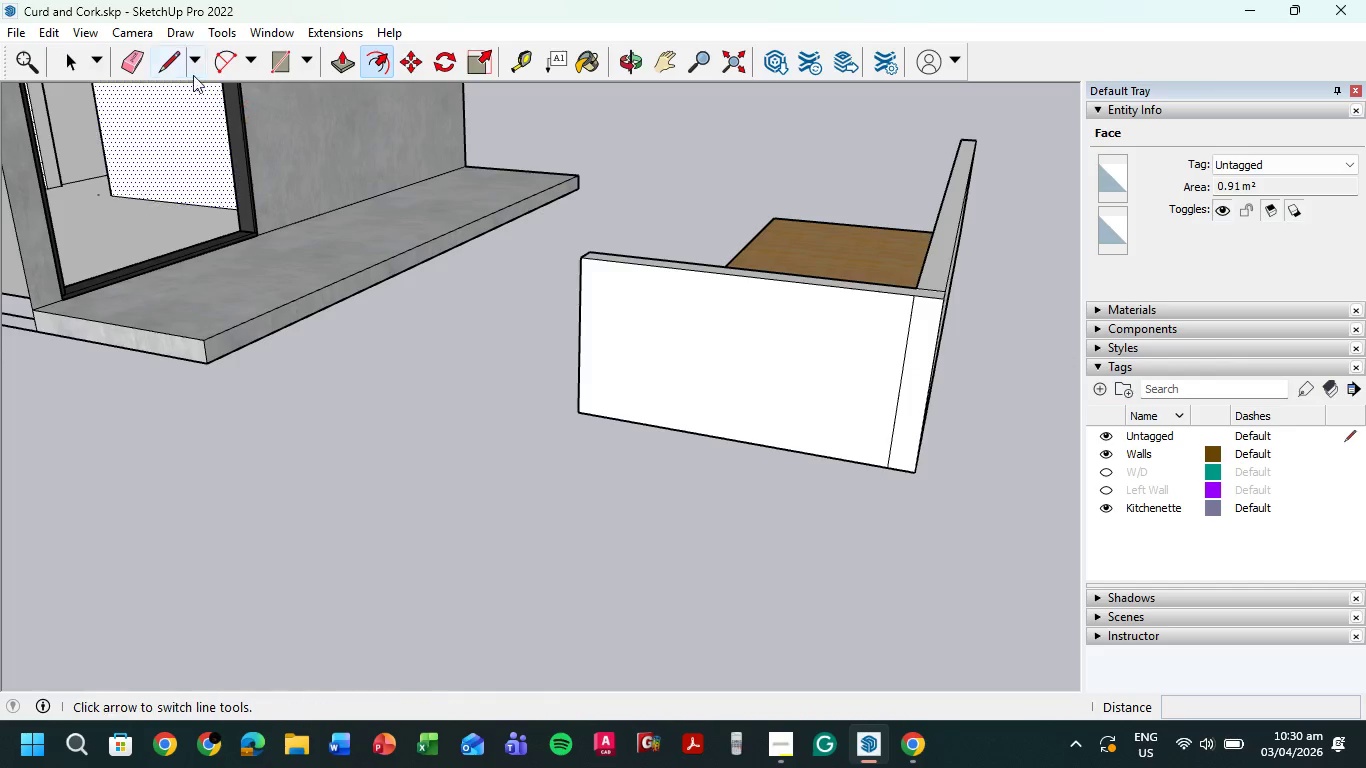 
left_click_drag(start_coordinate=[174, 59], to_coordinate=[913, 298])
 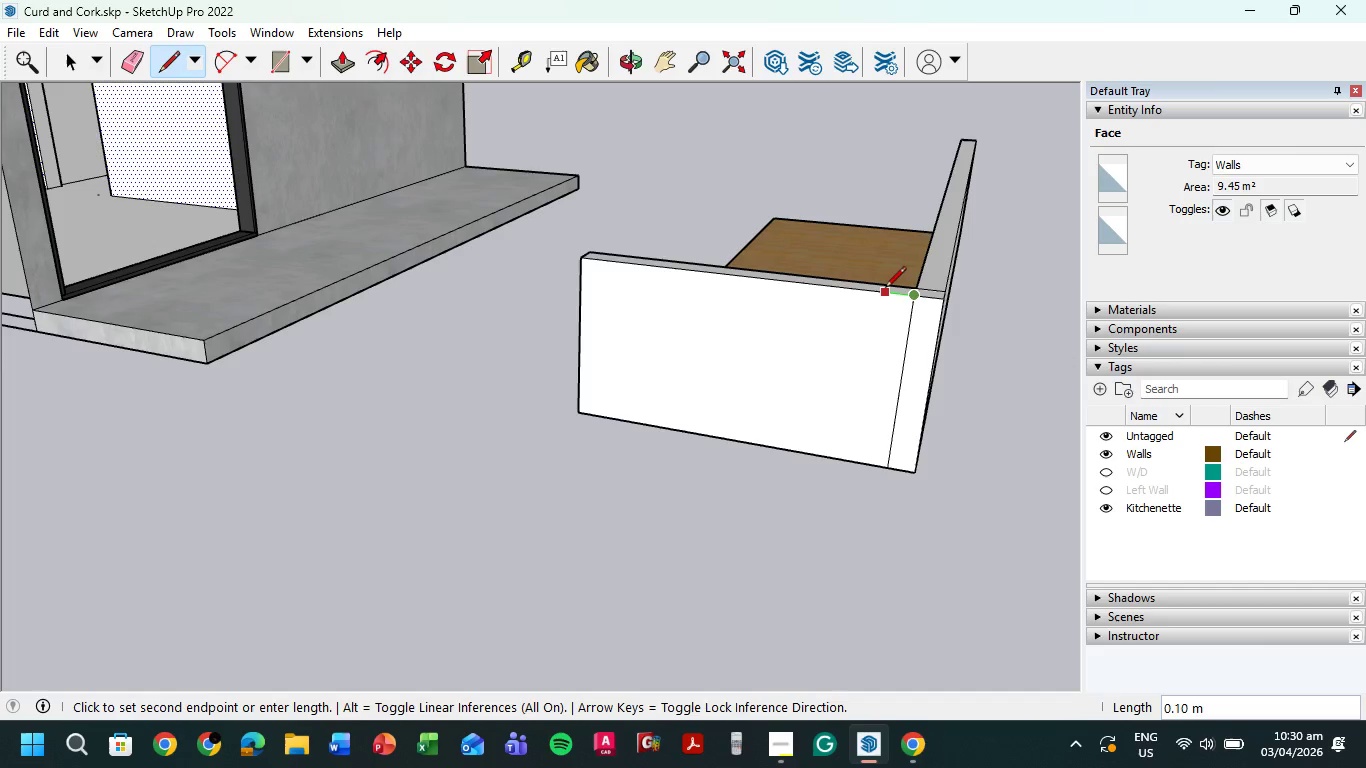 
scroll: coordinate [884, 288], scroll_direction: up, amount: 11.0
 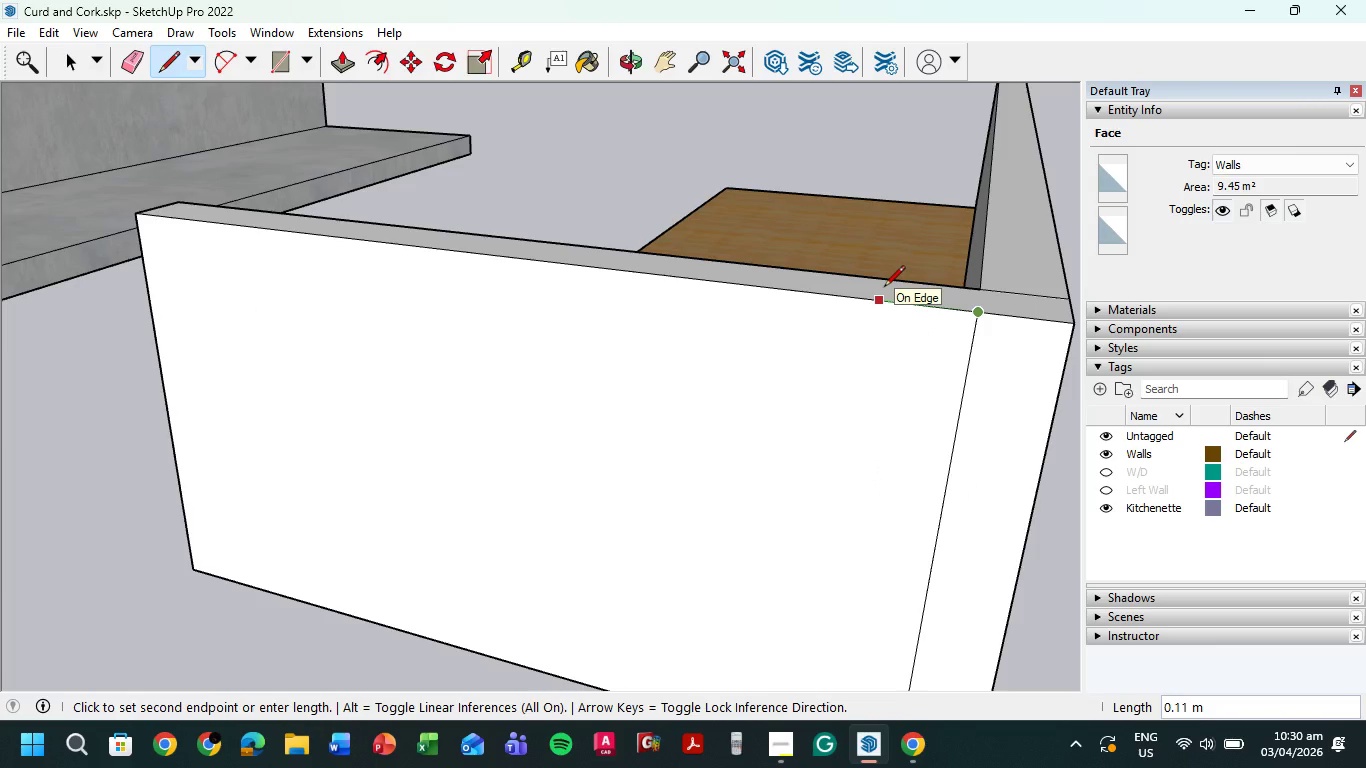 
key(Numpad0)
 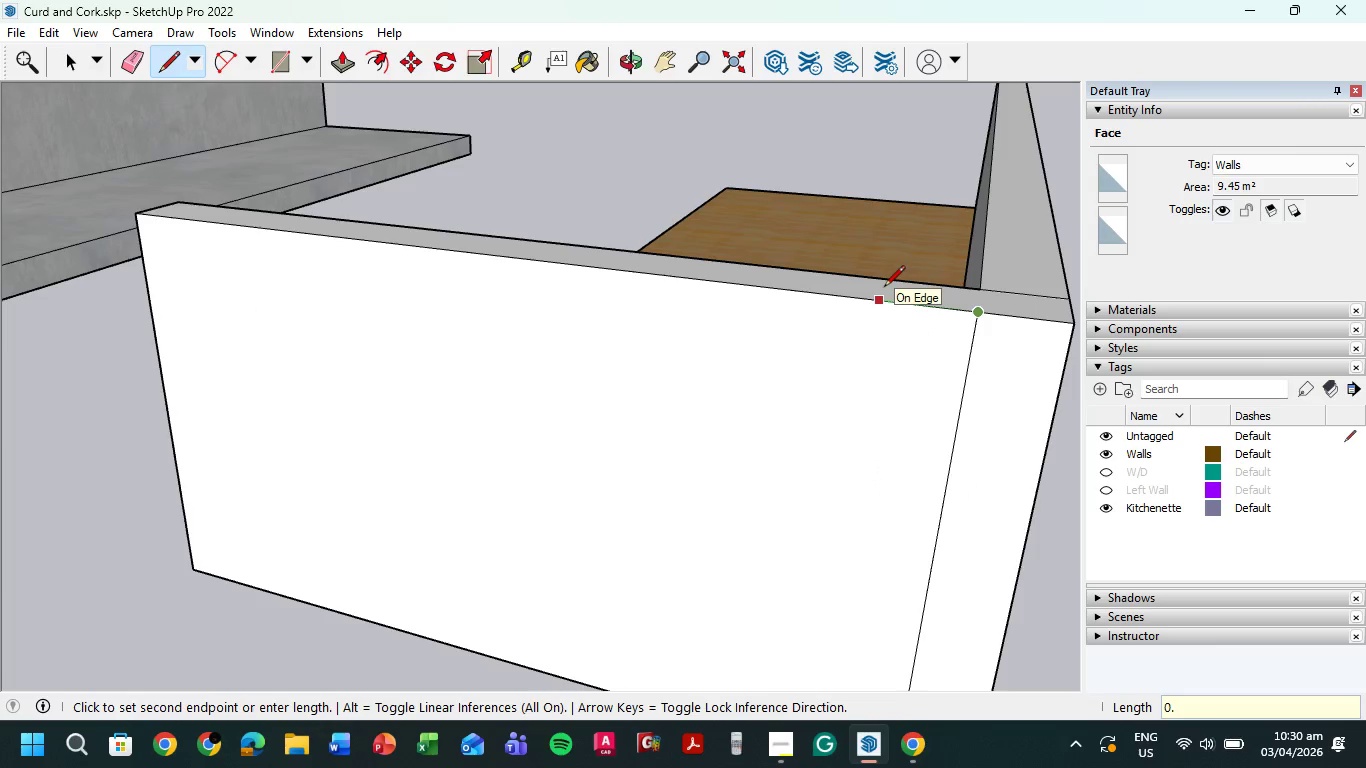 
key(NumpadDecimal)
 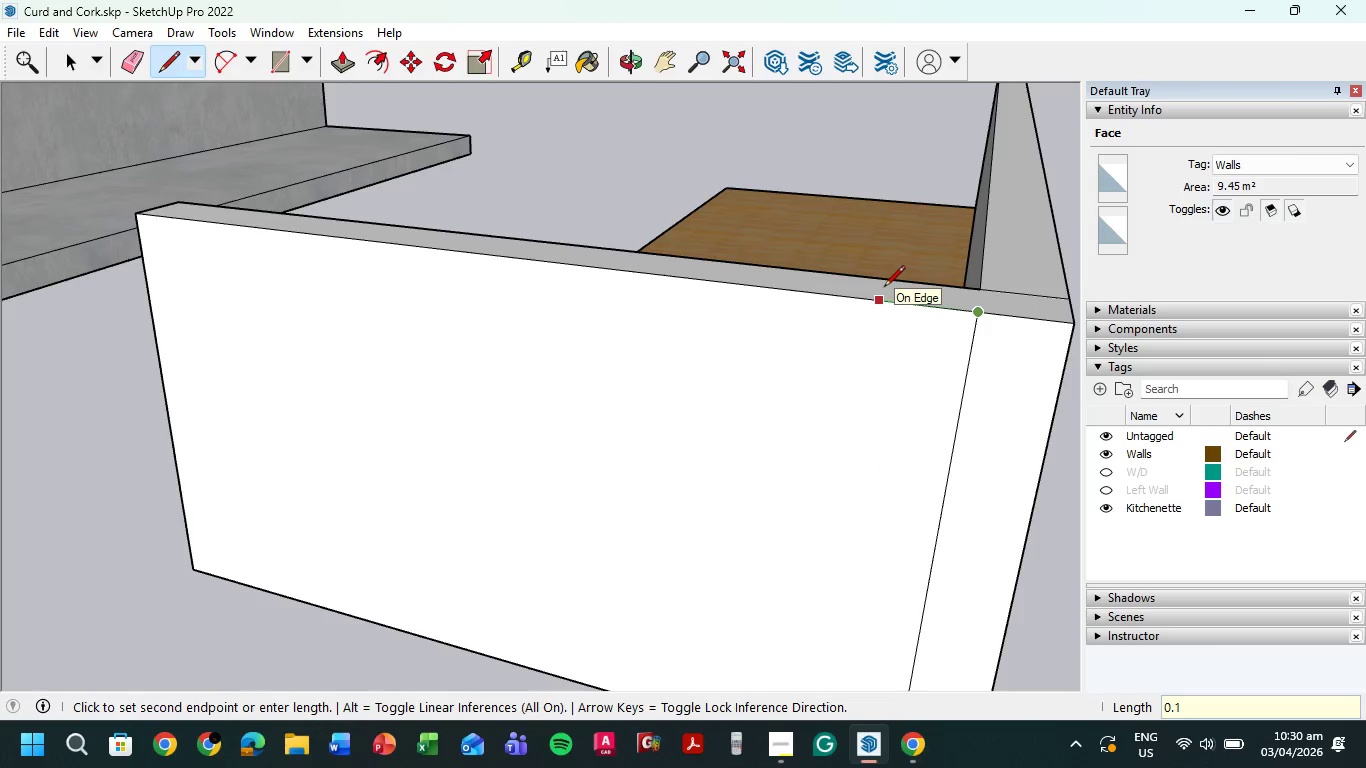 
key(Numpad1)
 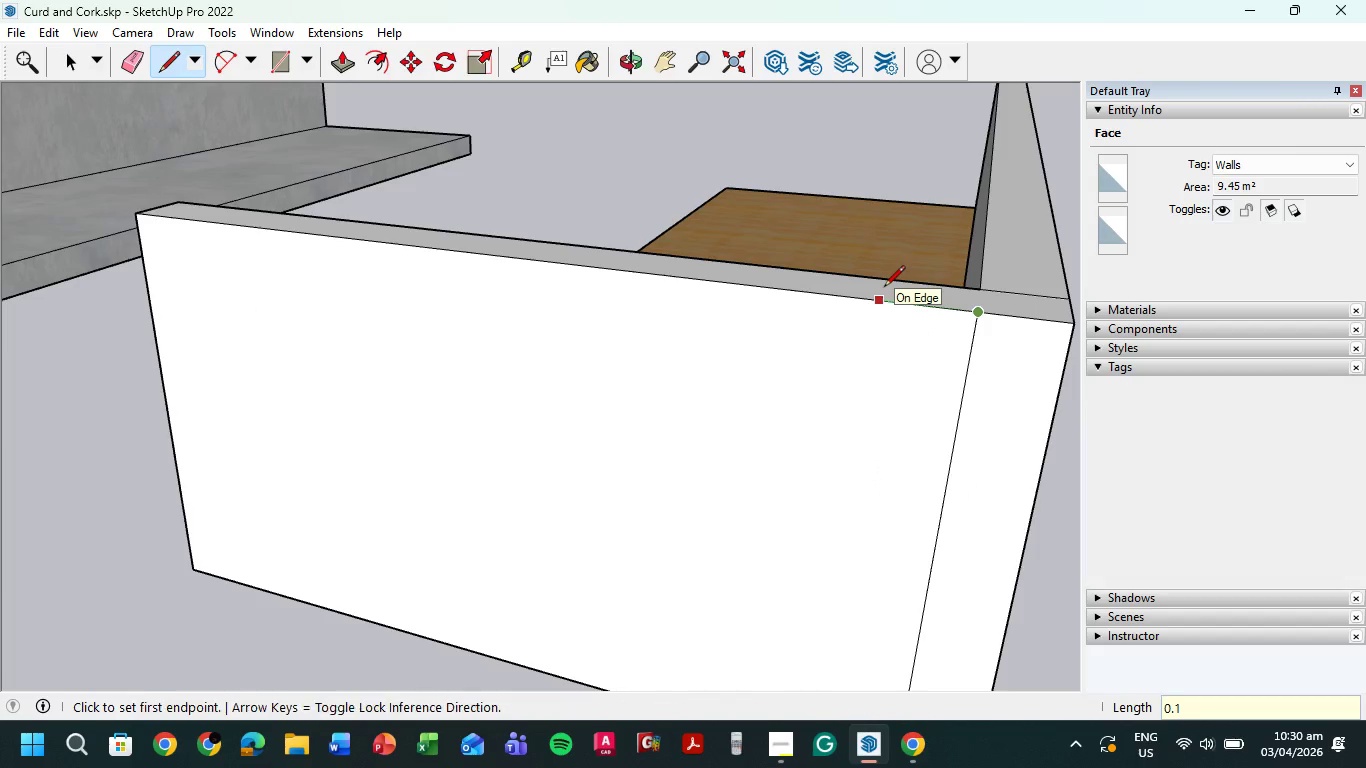 
key(NumpadEnter)
 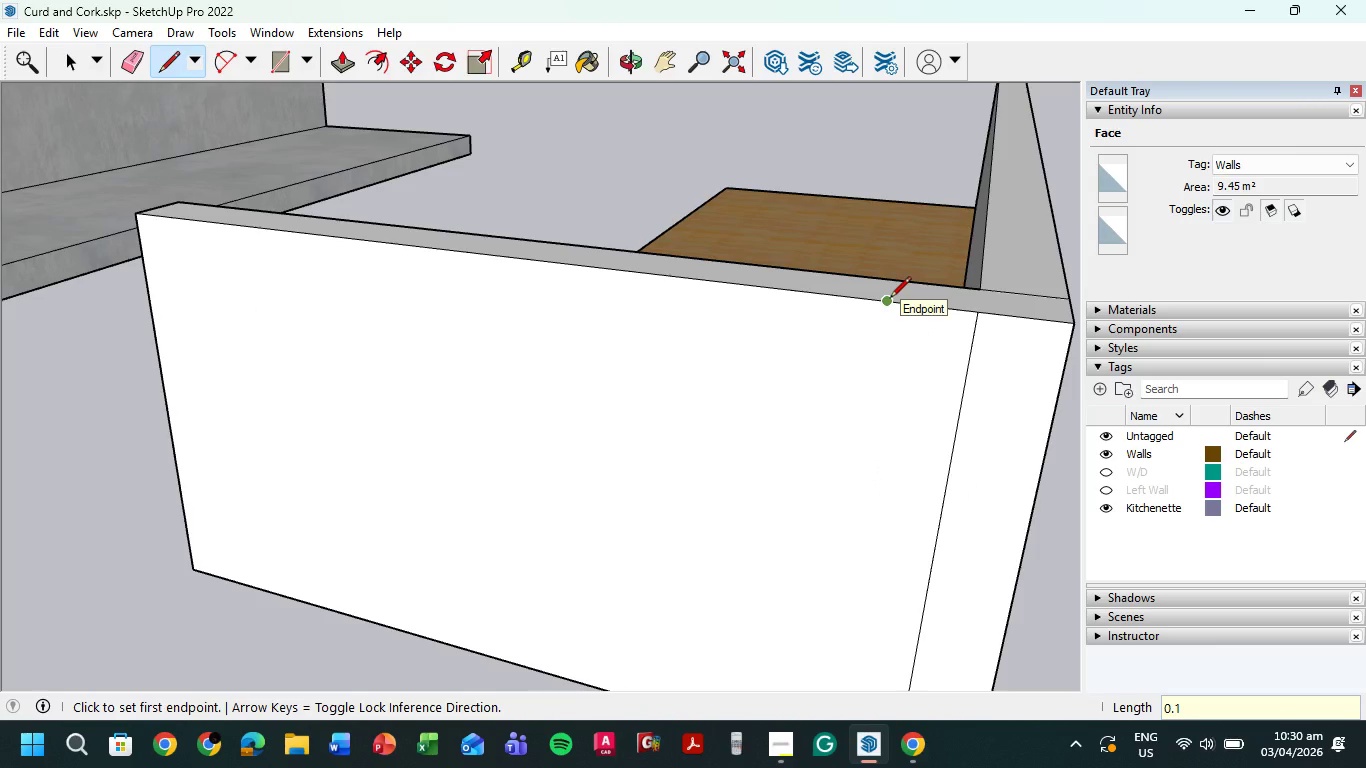 
left_click([890, 299])
 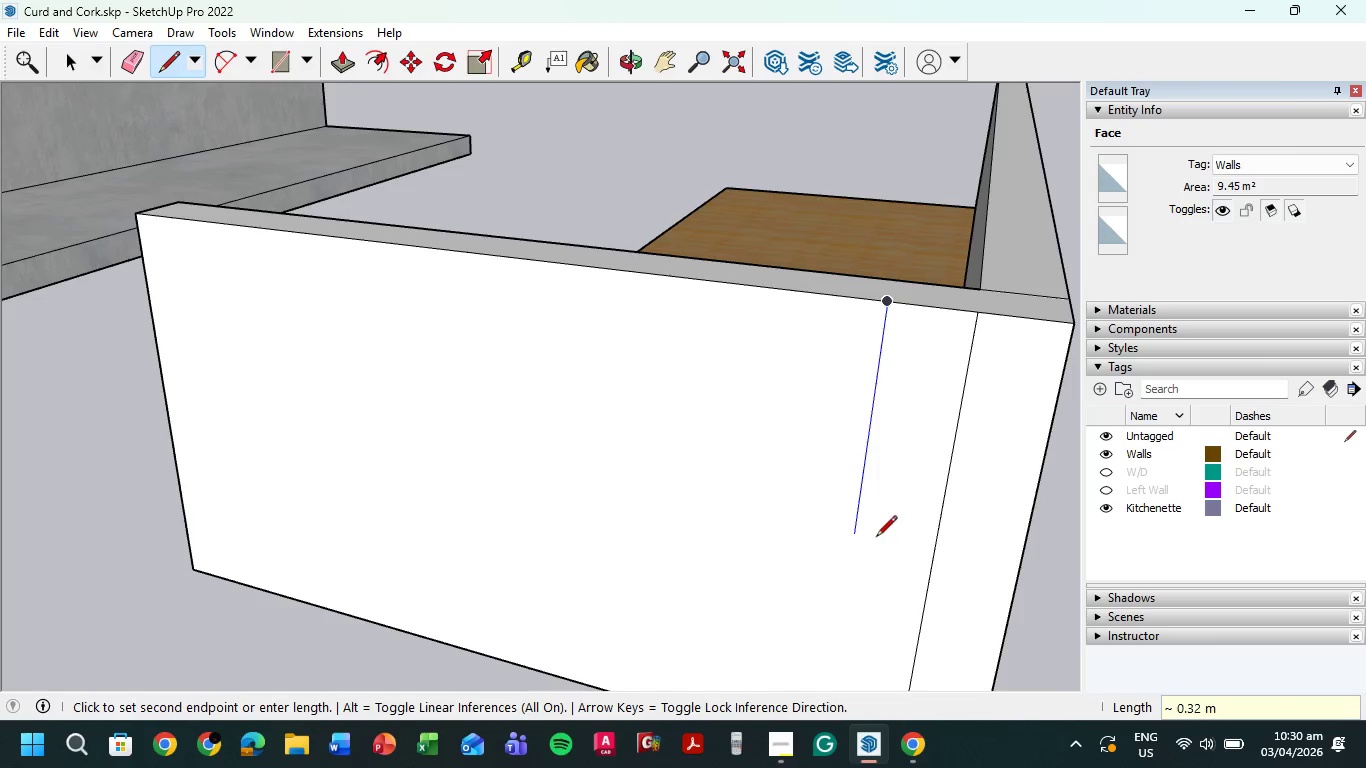 
hold_key(key=ShiftLeft, duration=0.42)
 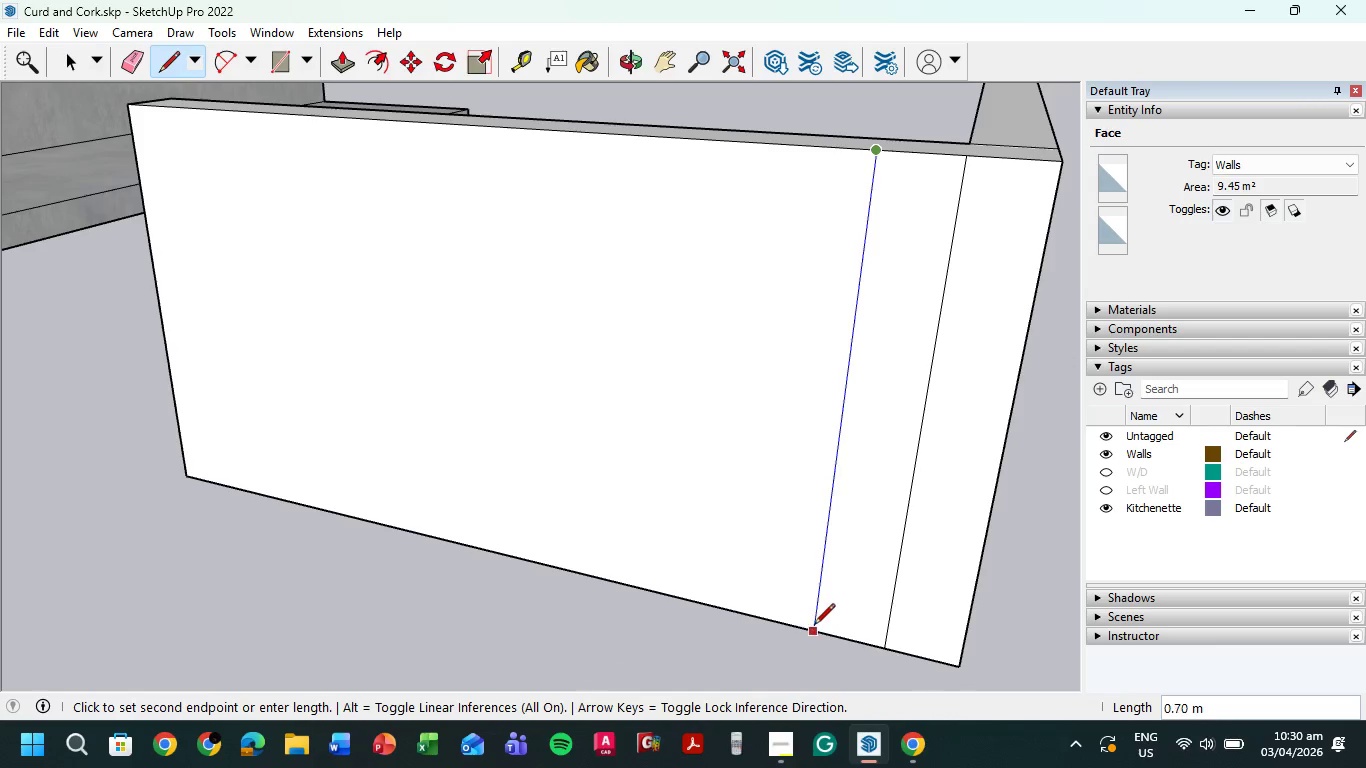 
left_click([814, 629])
 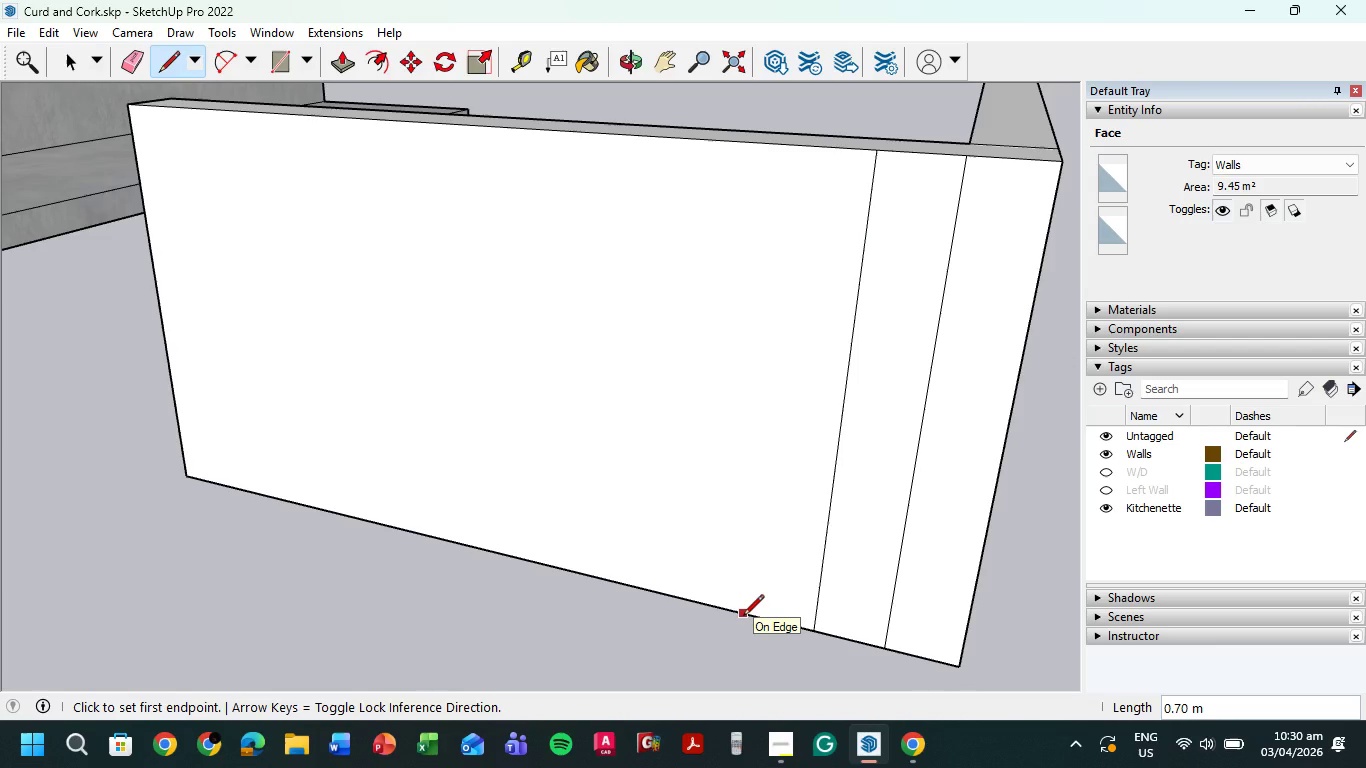 
key(Numpad0)
 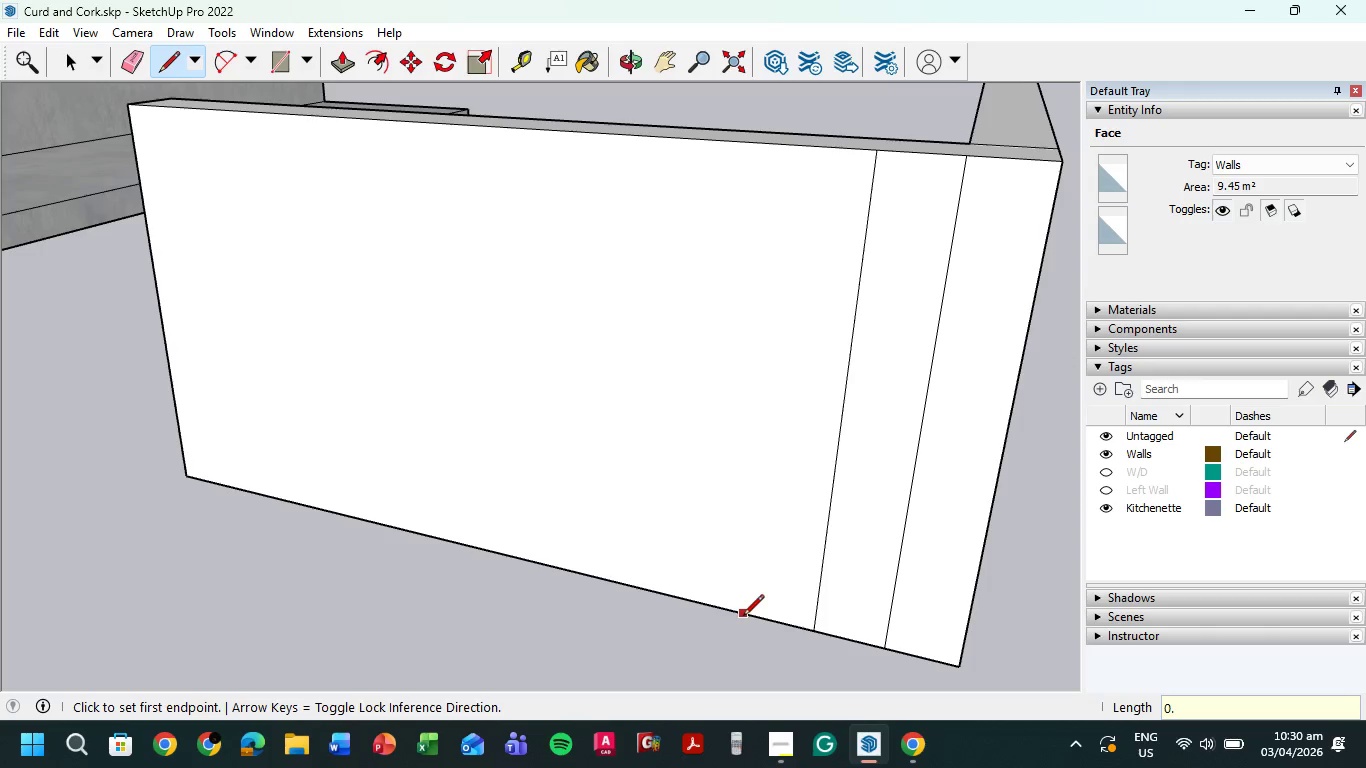 
key(NumpadDecimal)
 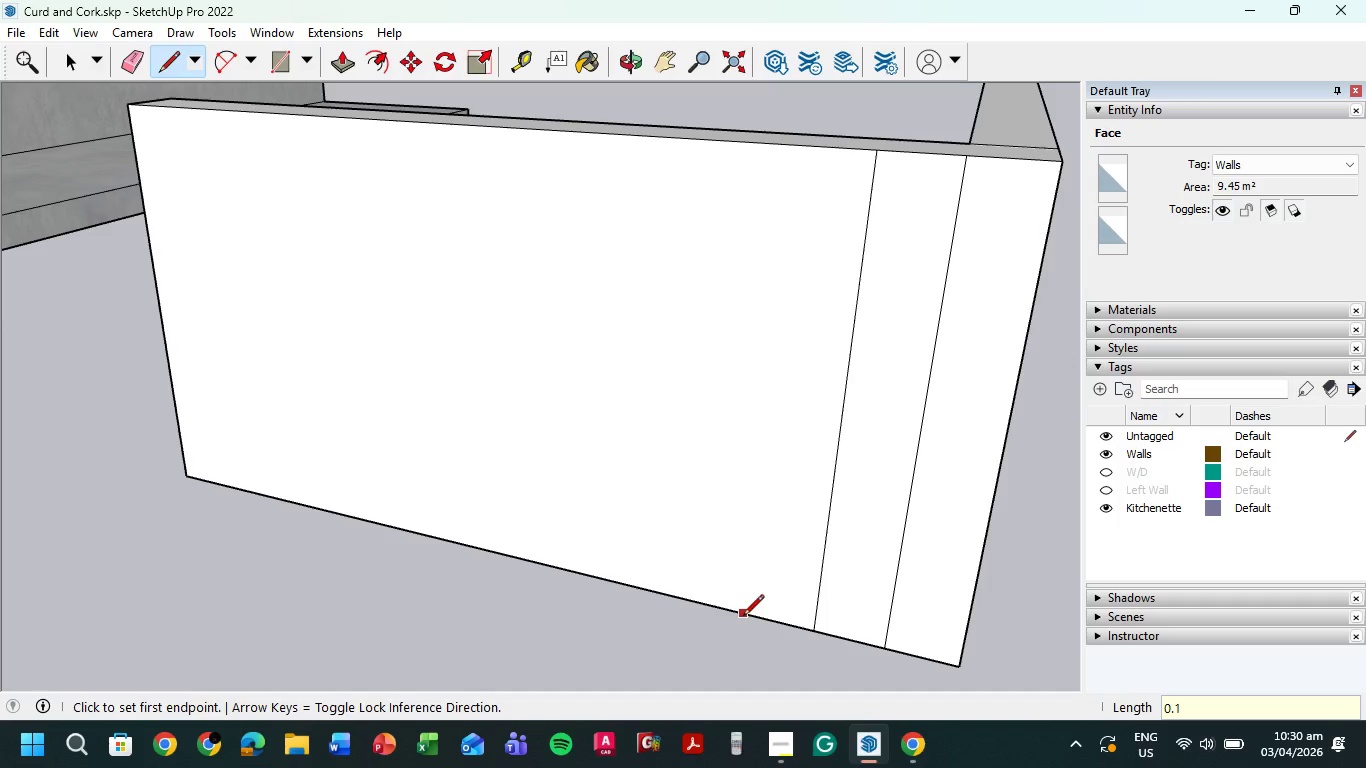 
key(Numpad1)
 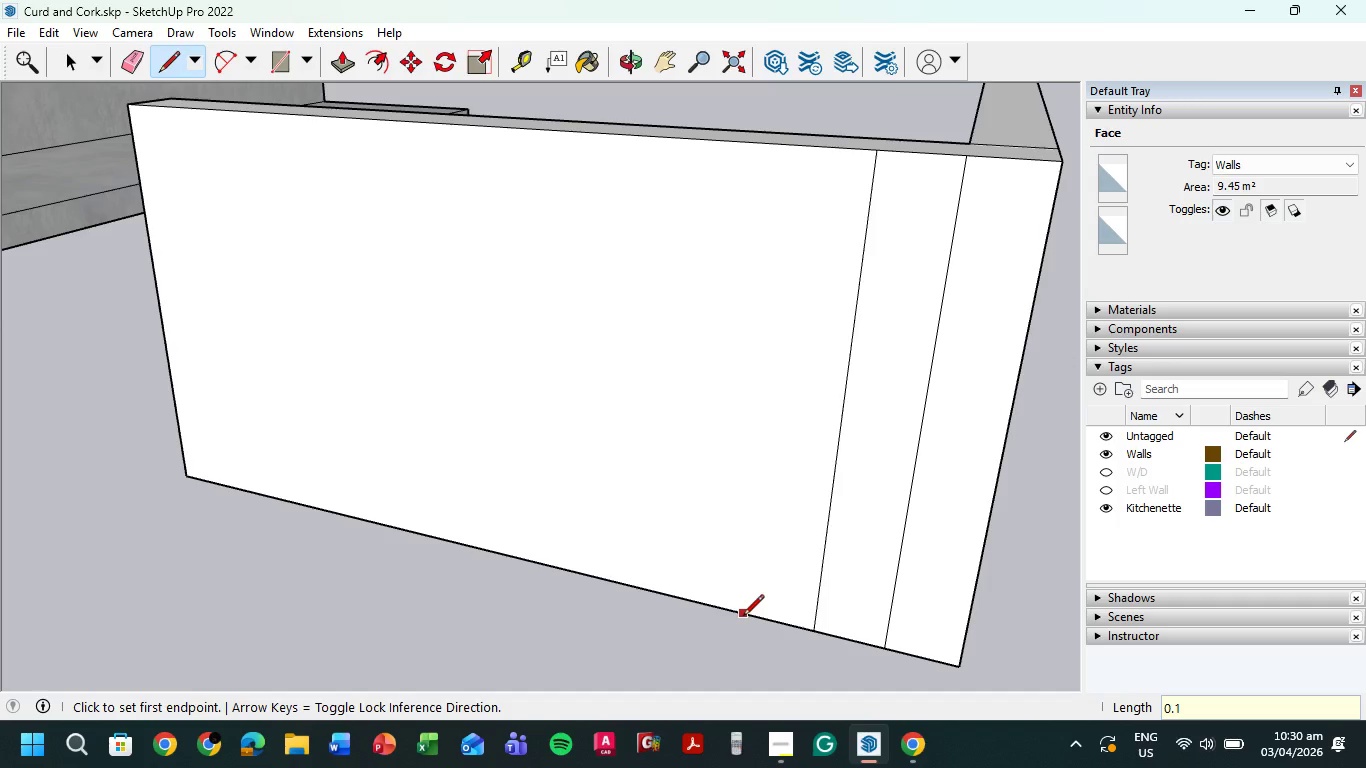 
key(NumpadEnter)
 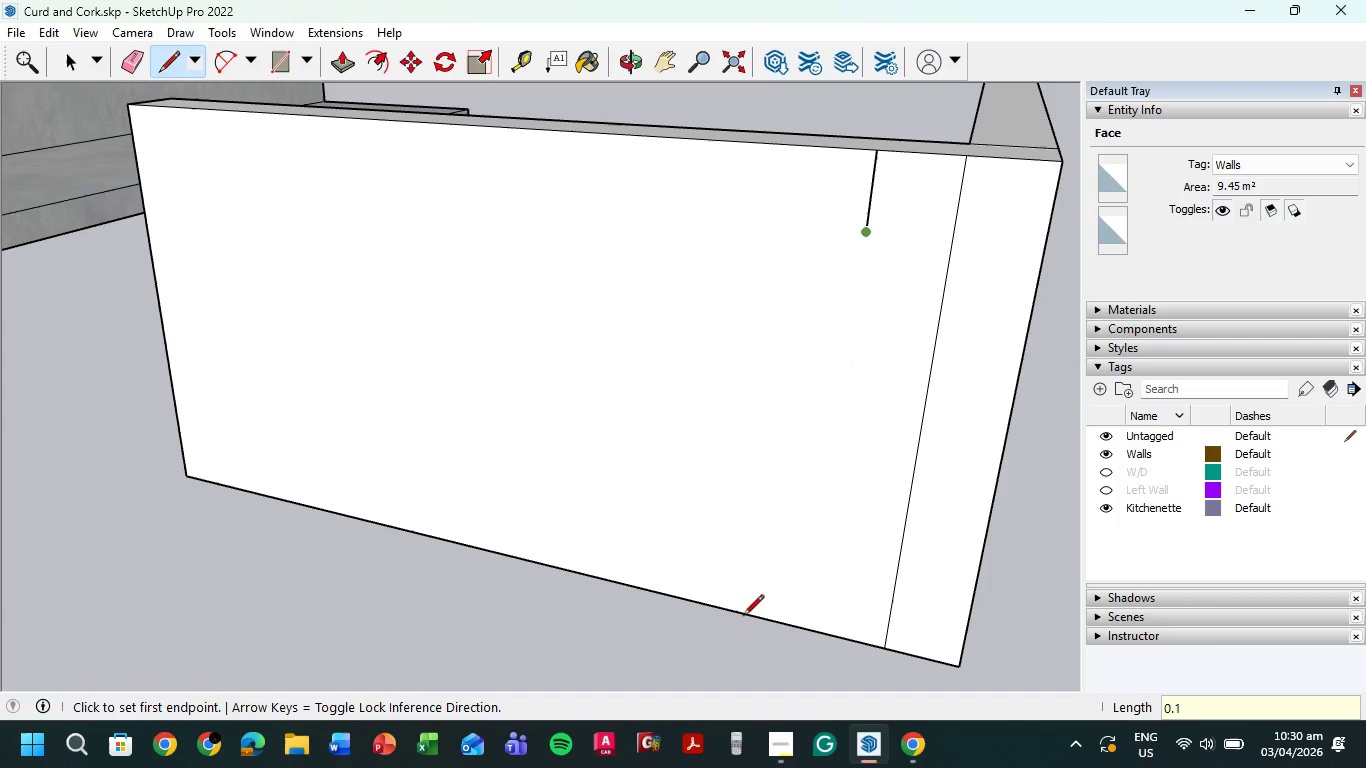 
key(Escape)
 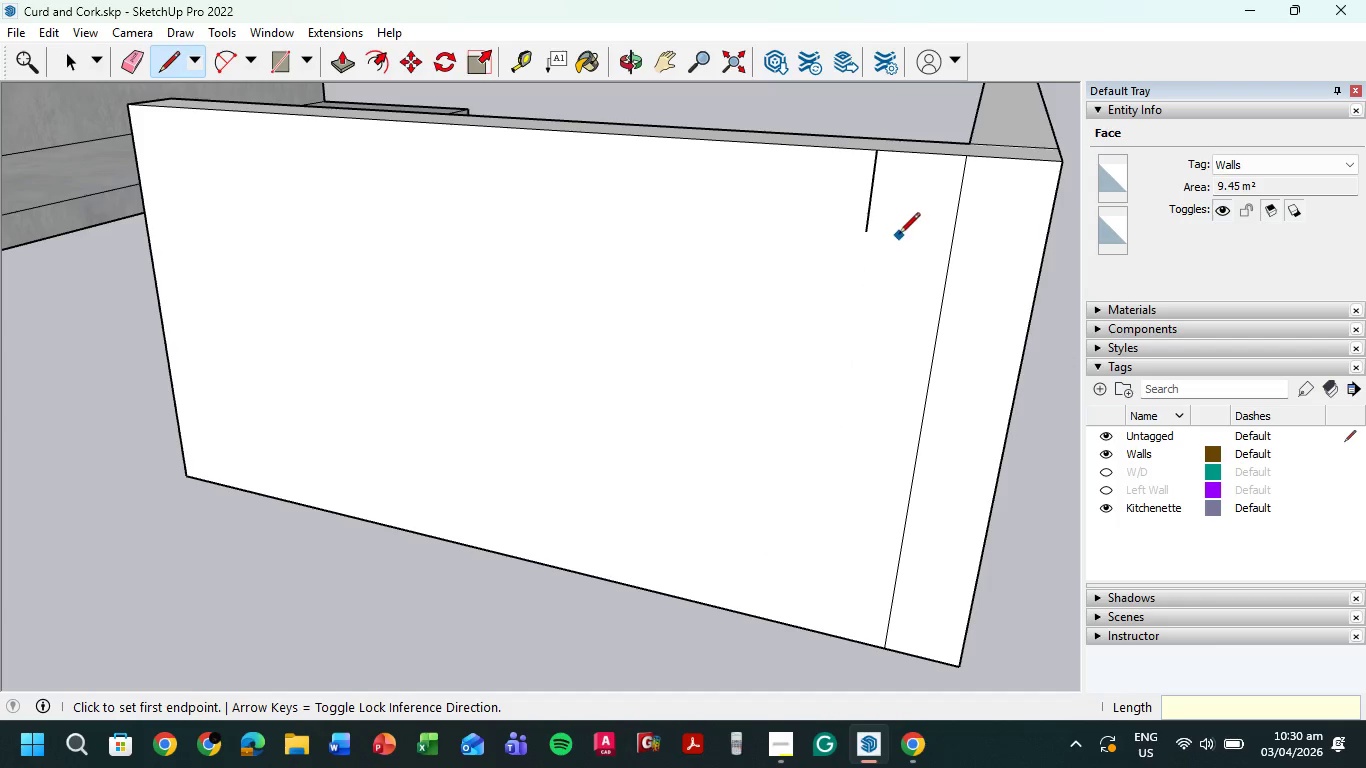 
key(Control+Z)
 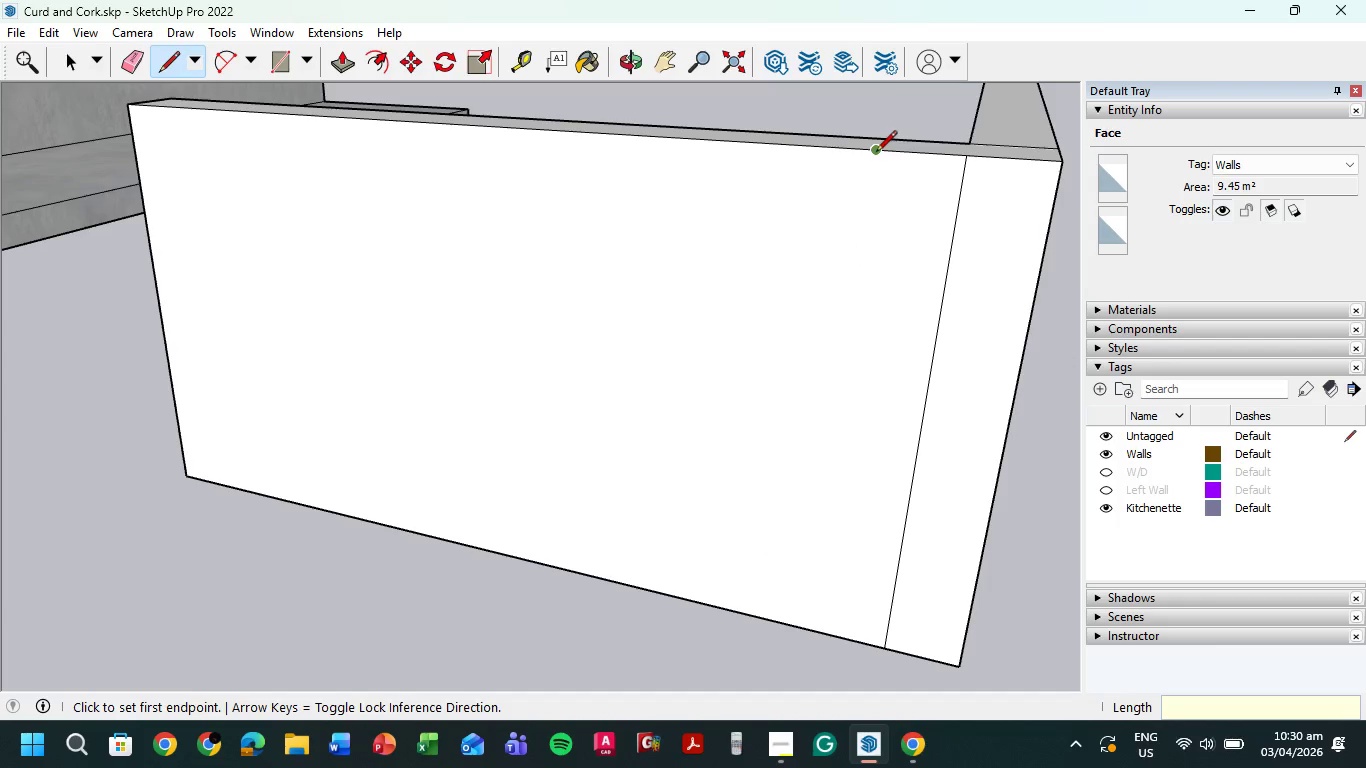 
left_click([876, 151])
 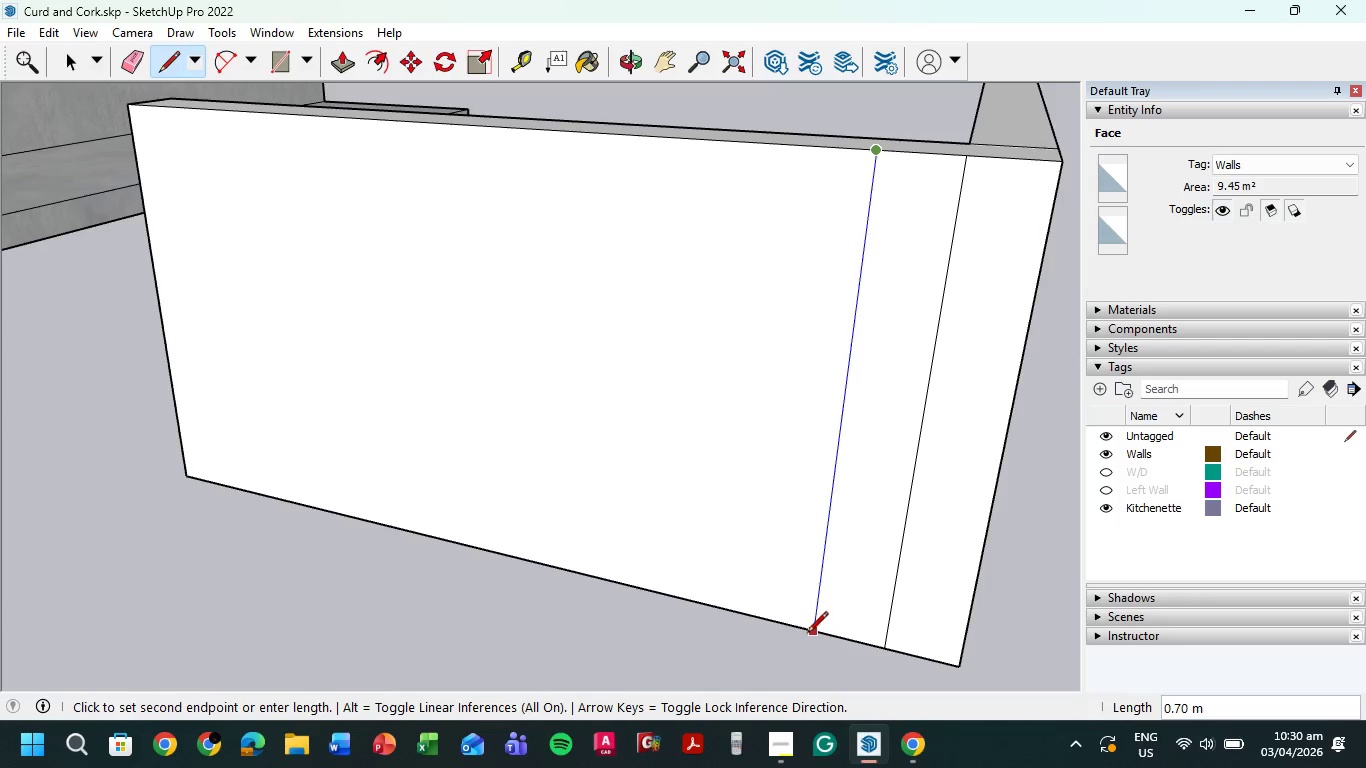 
left_click([807, 634])
 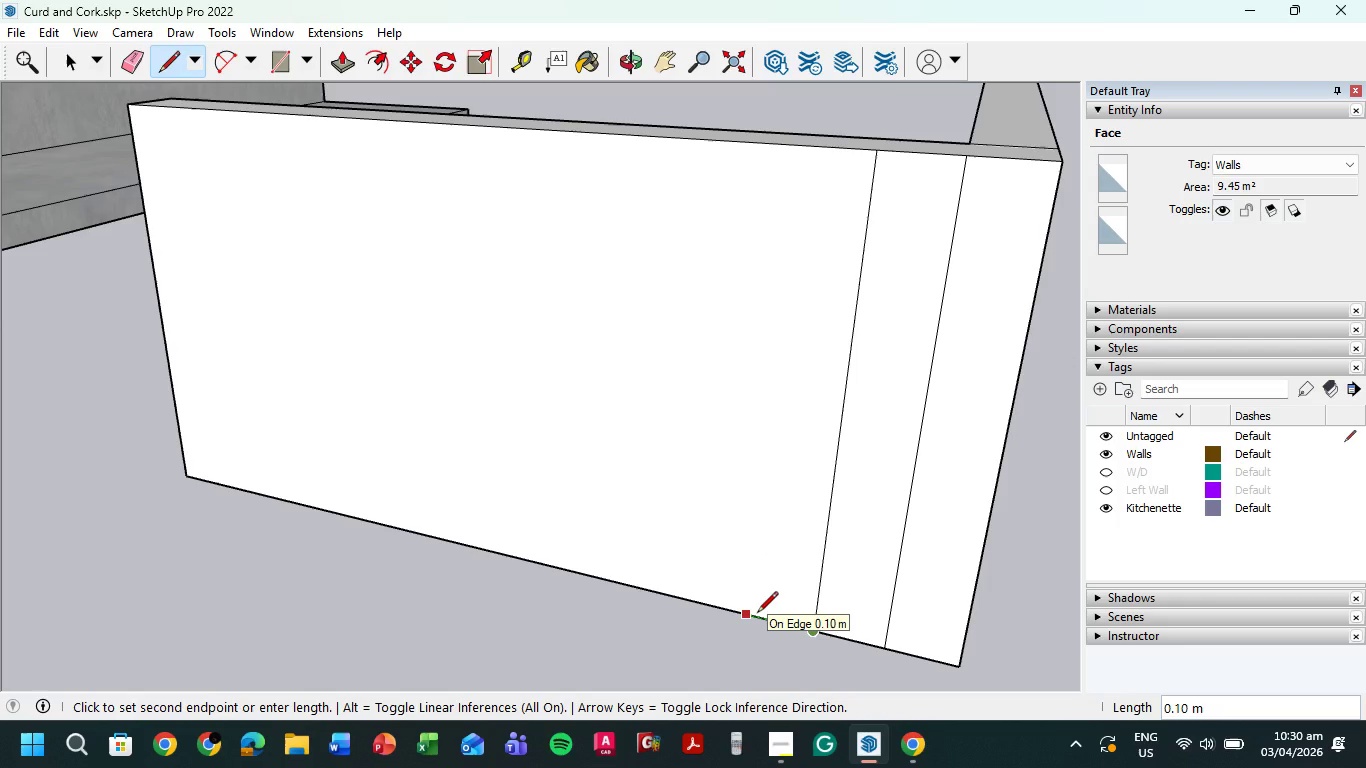 
left_click([757, 614])
 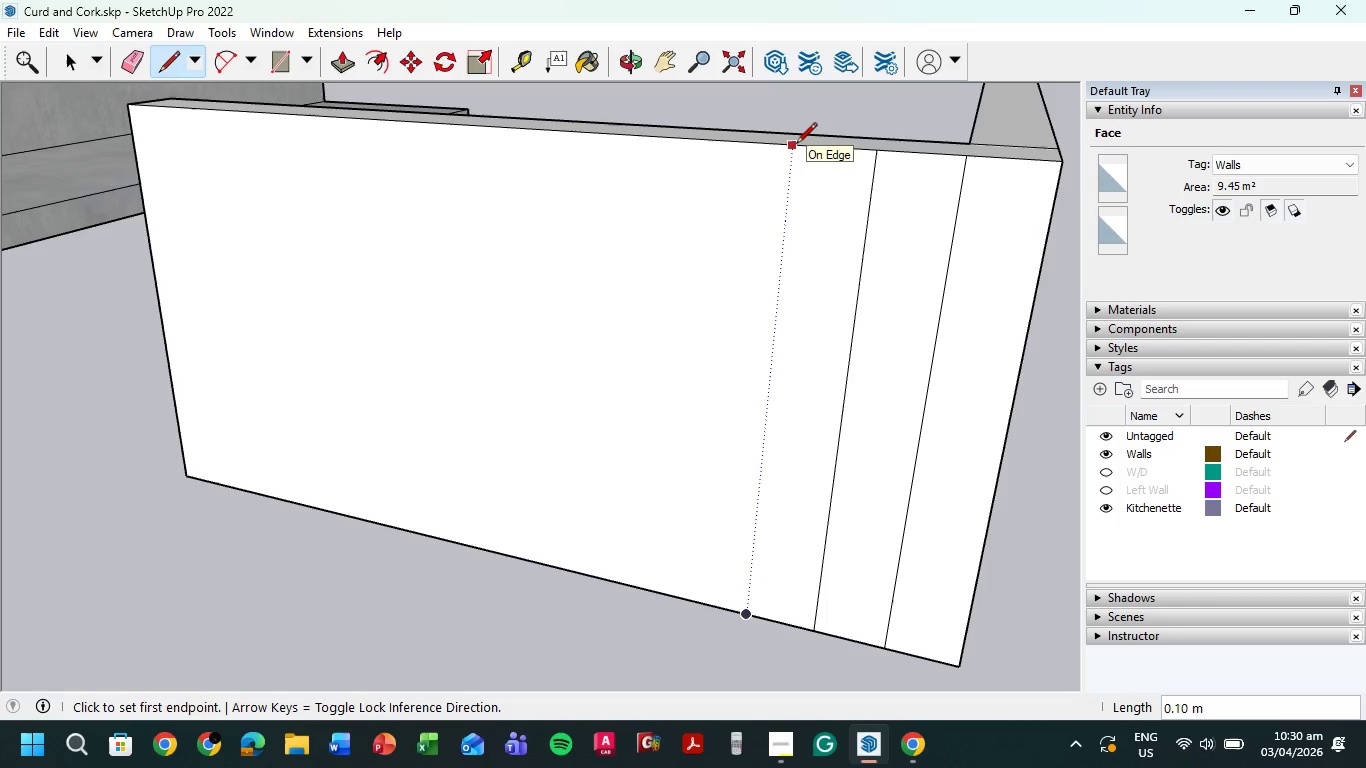 
left_click([796, 145])
 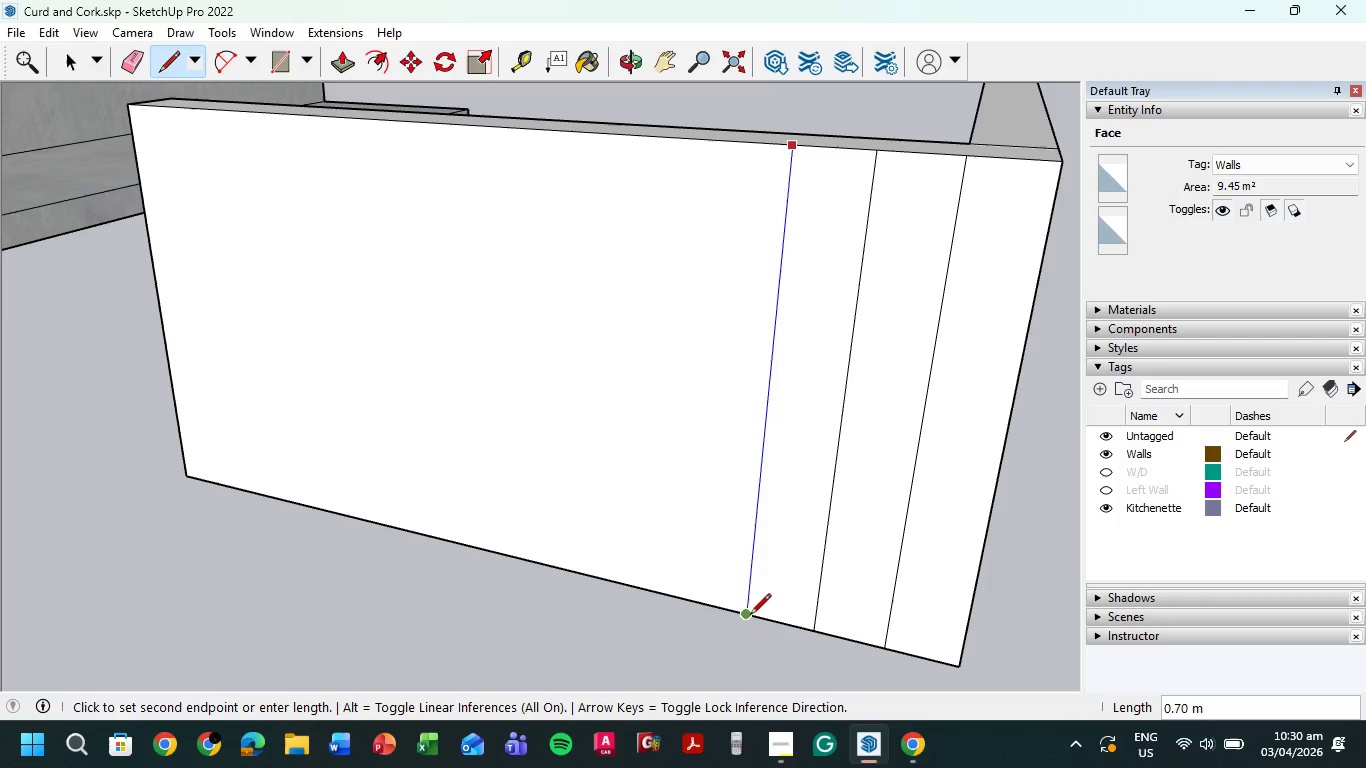 
left_click([747, 616])
 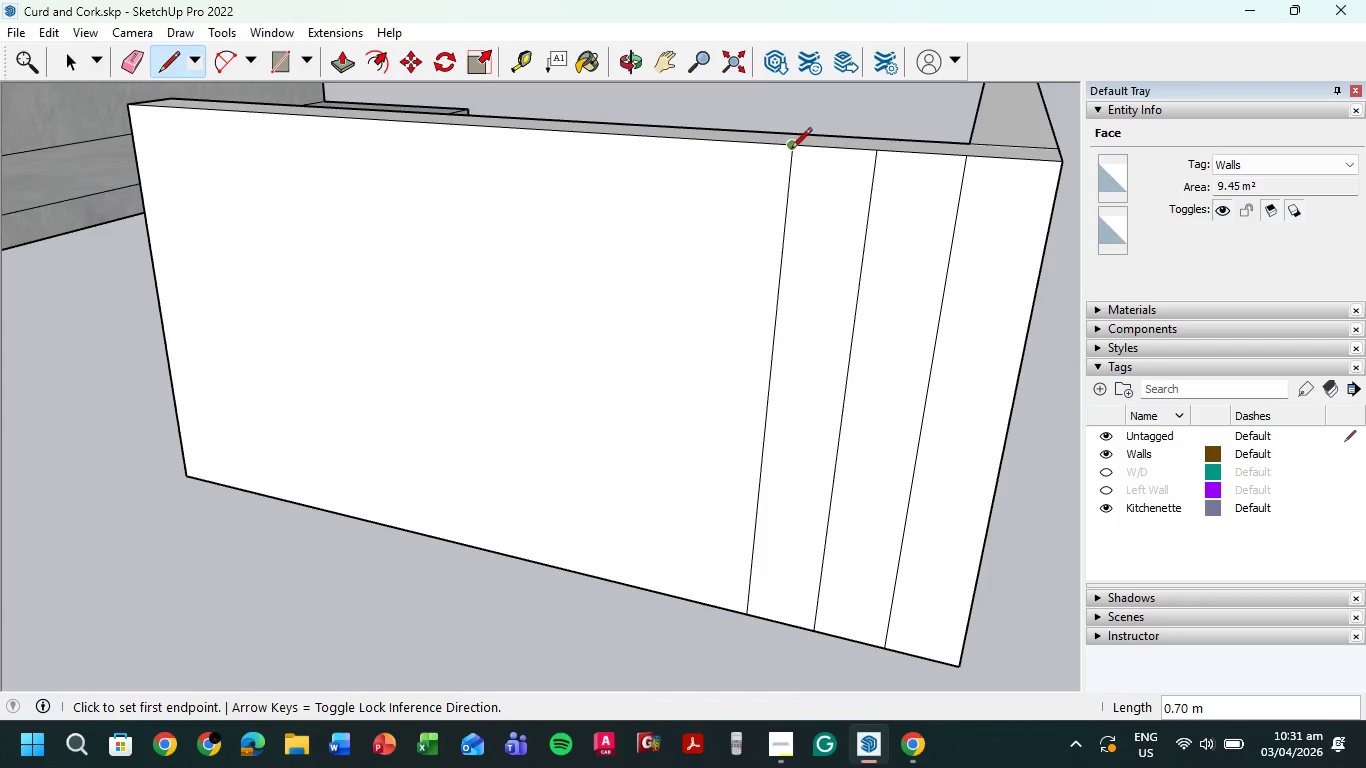 
left_click([794, 144])
 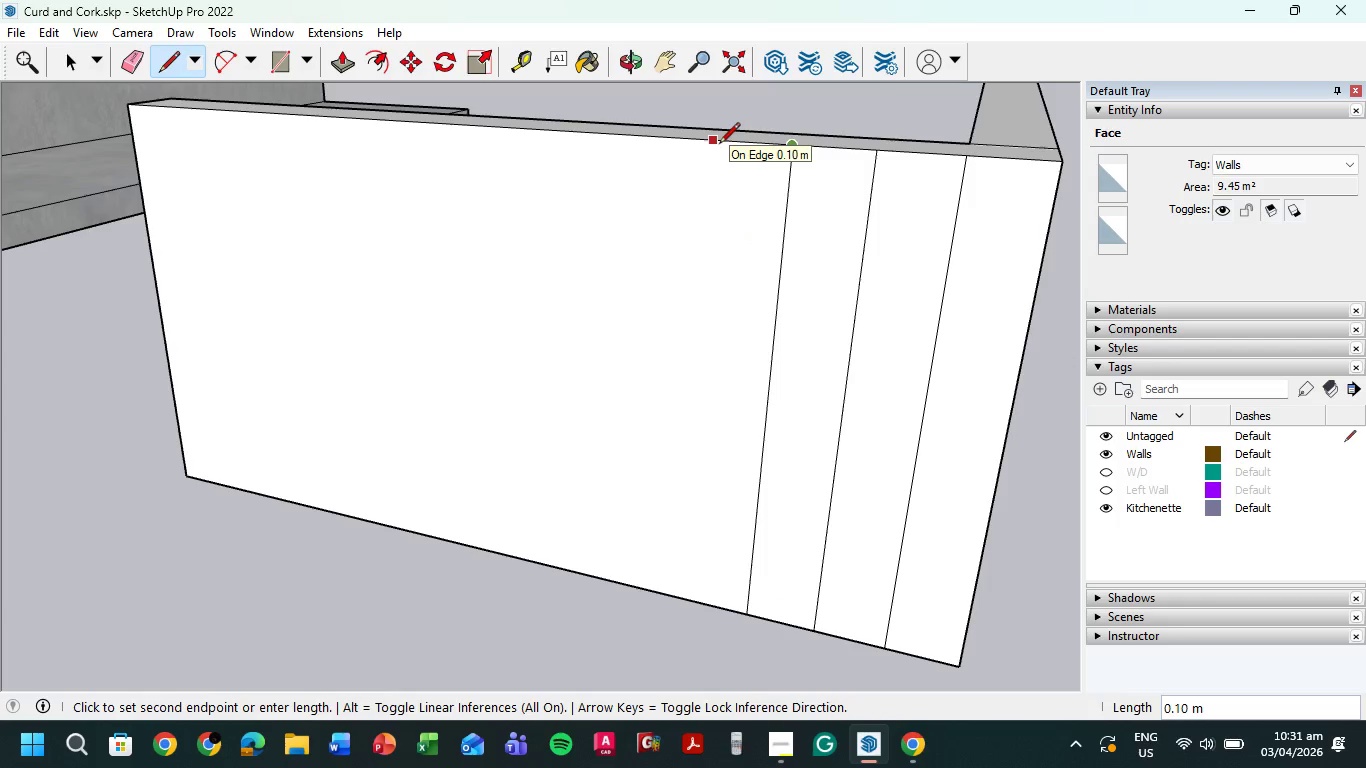 
left_click([719, 145])
 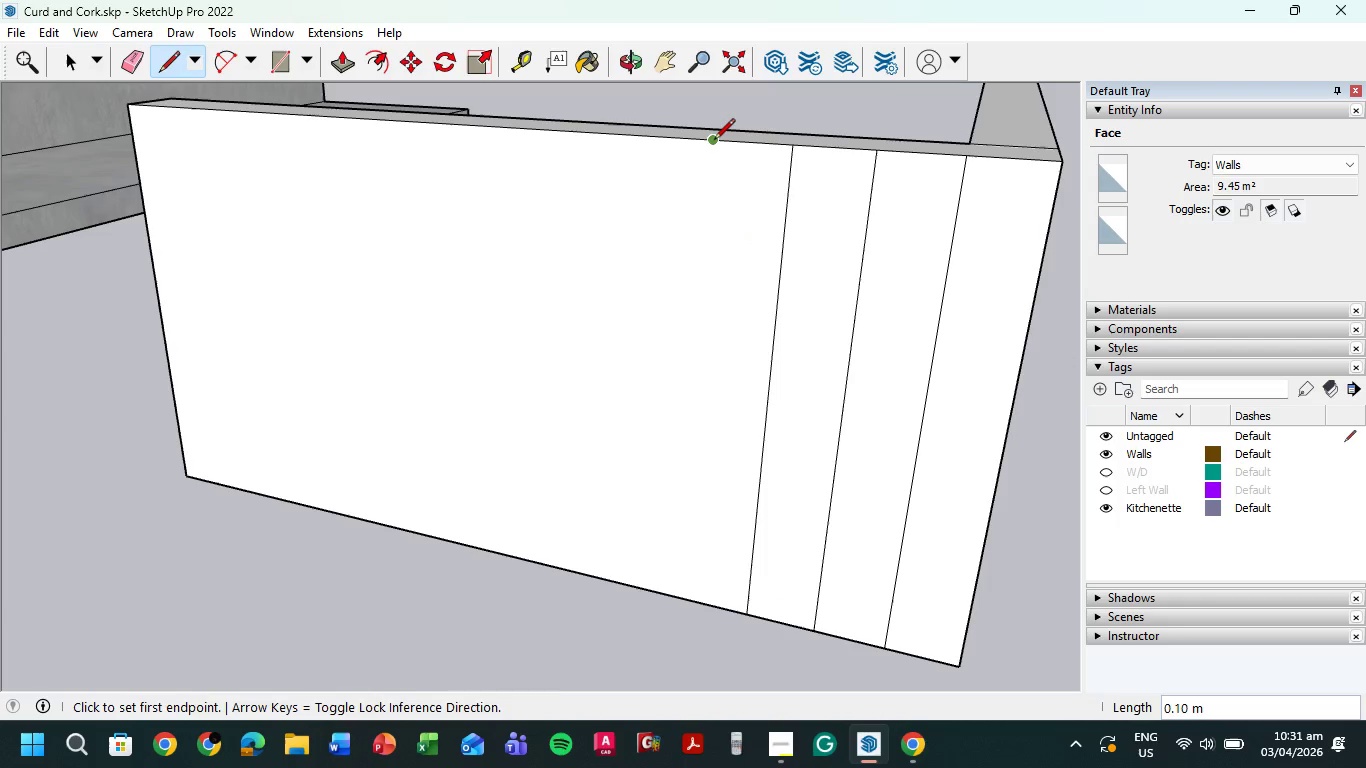 
left_click([714, 141])
 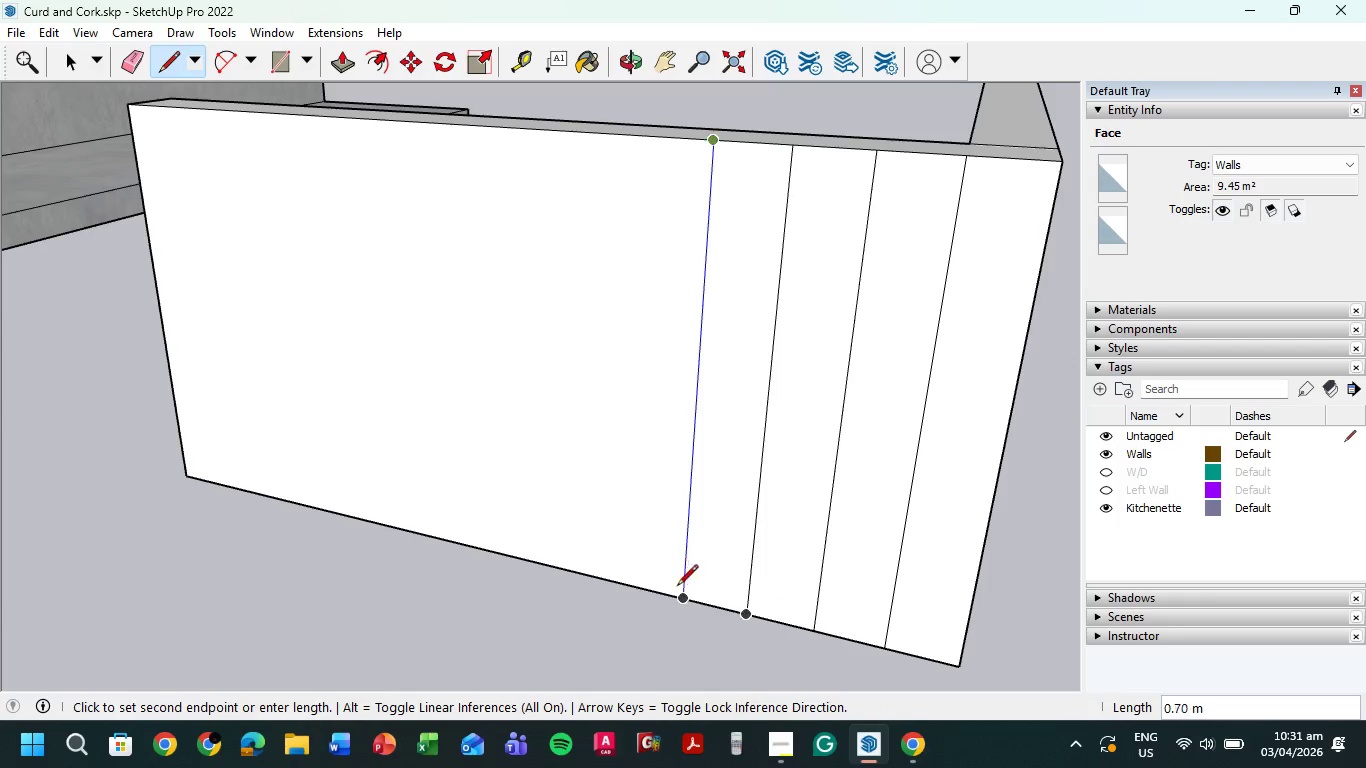 
left_click([679, 602])
 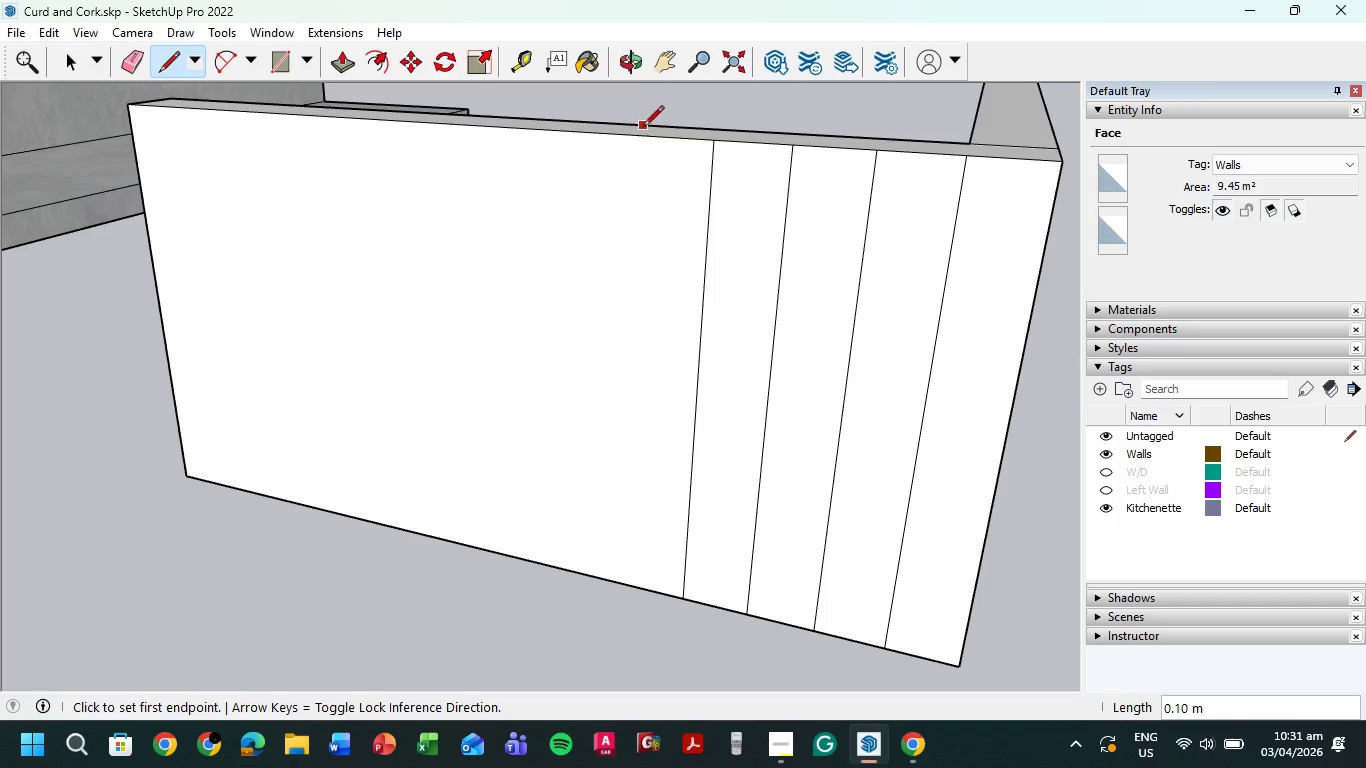 
left_click([642, 138])
 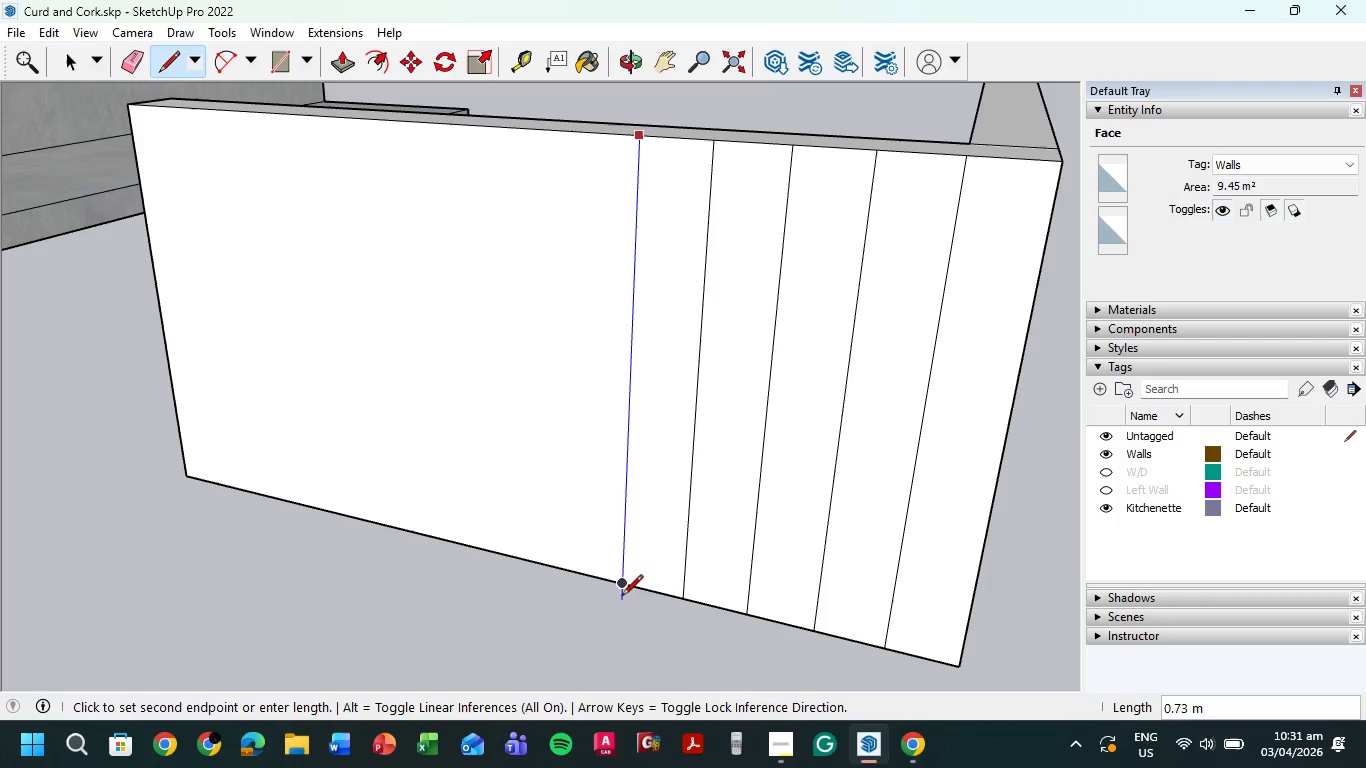 
left_click([621, 585])
 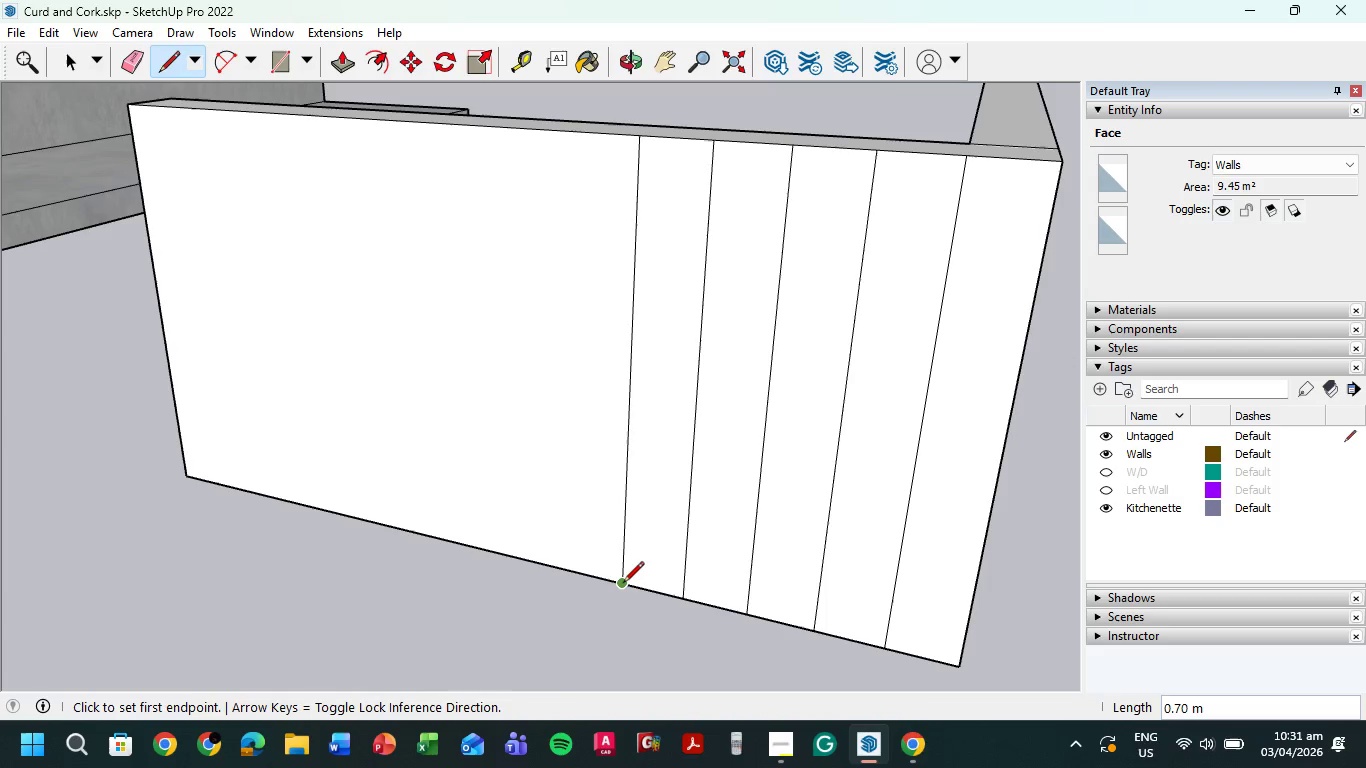 
left_click([623, 584])
 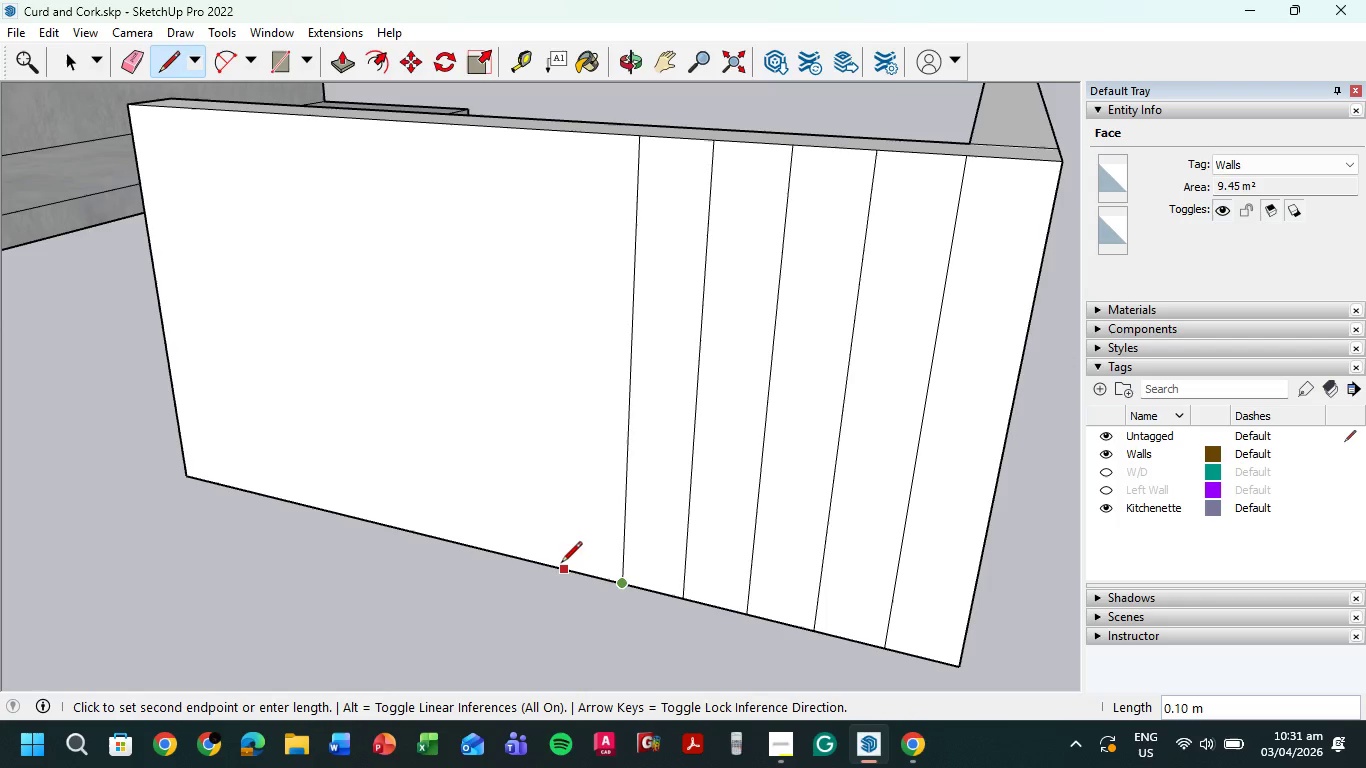 
left_click([563, 564])
 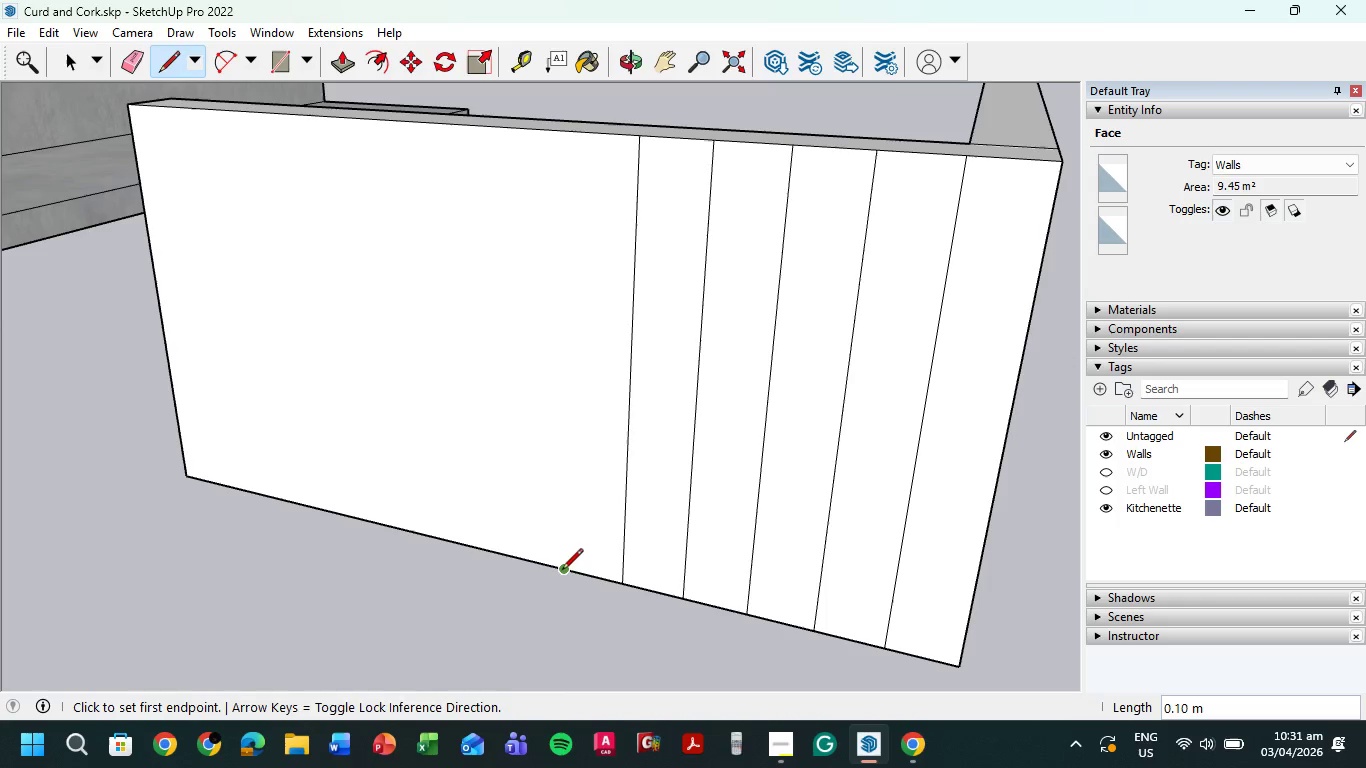 
left_click([562, 571])
 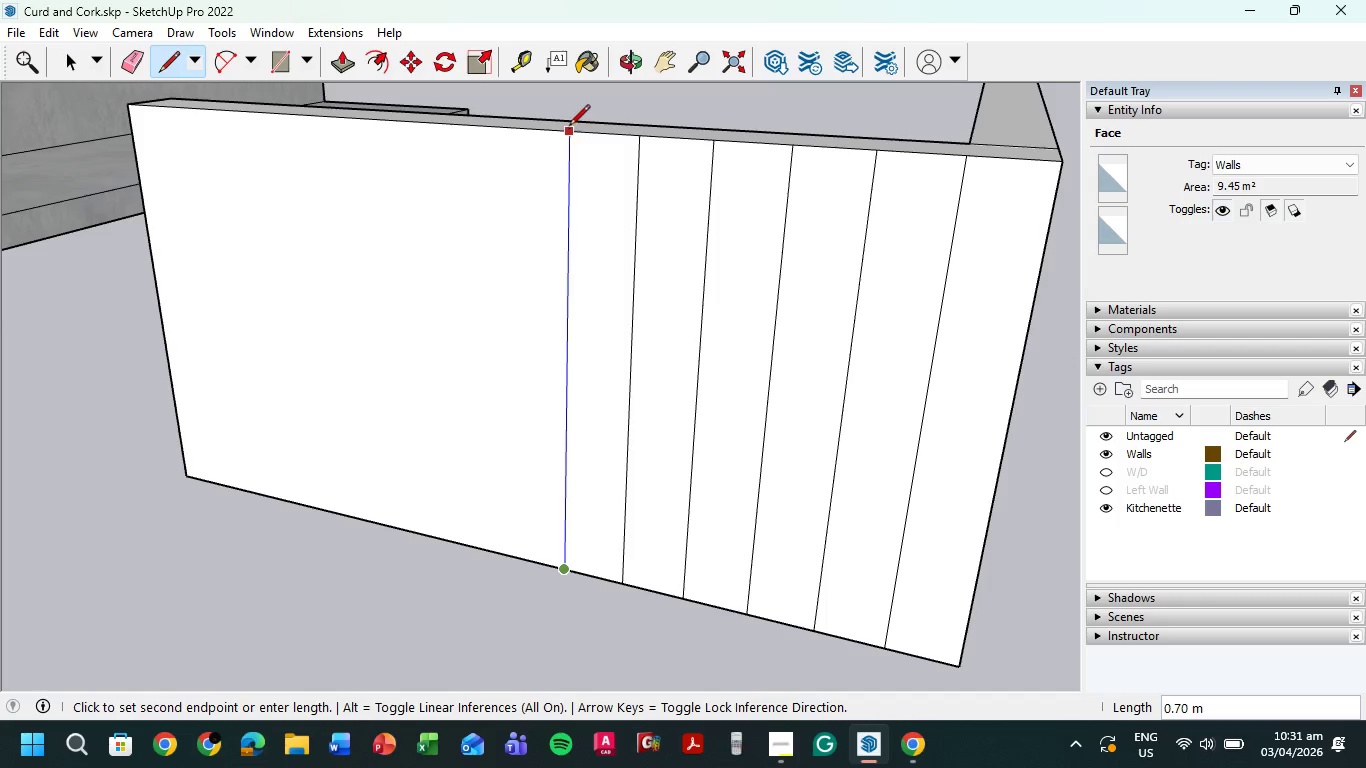 
left_click([569, 127])
 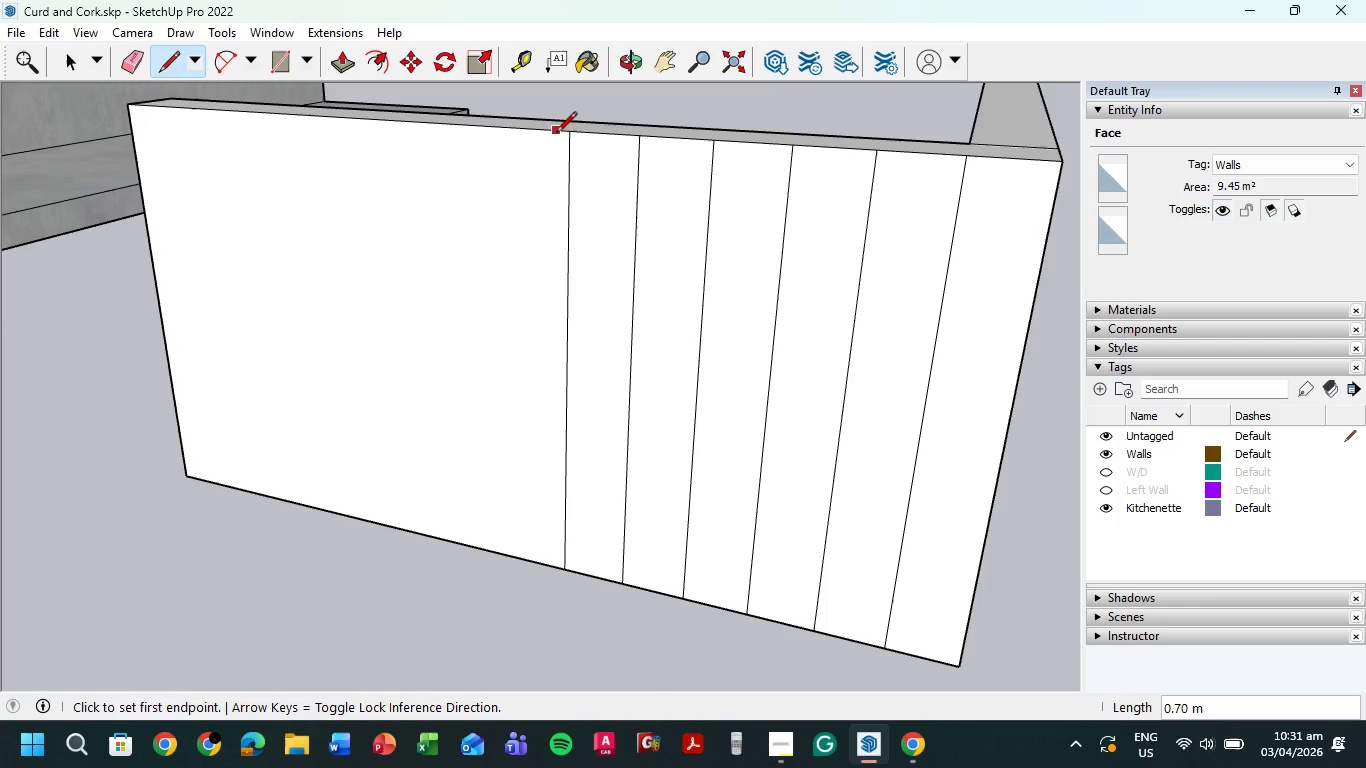 
left_click([563, 133])
 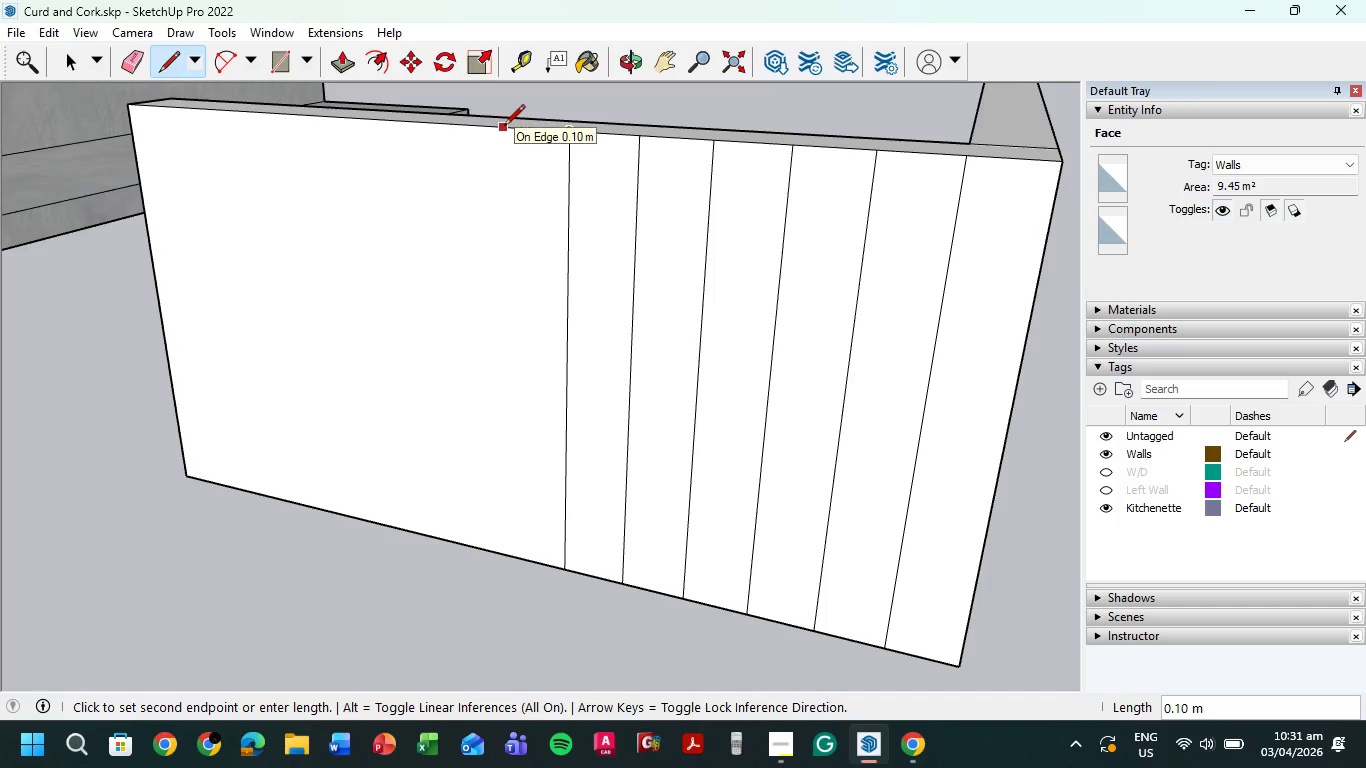 
left_click([504, 127])
 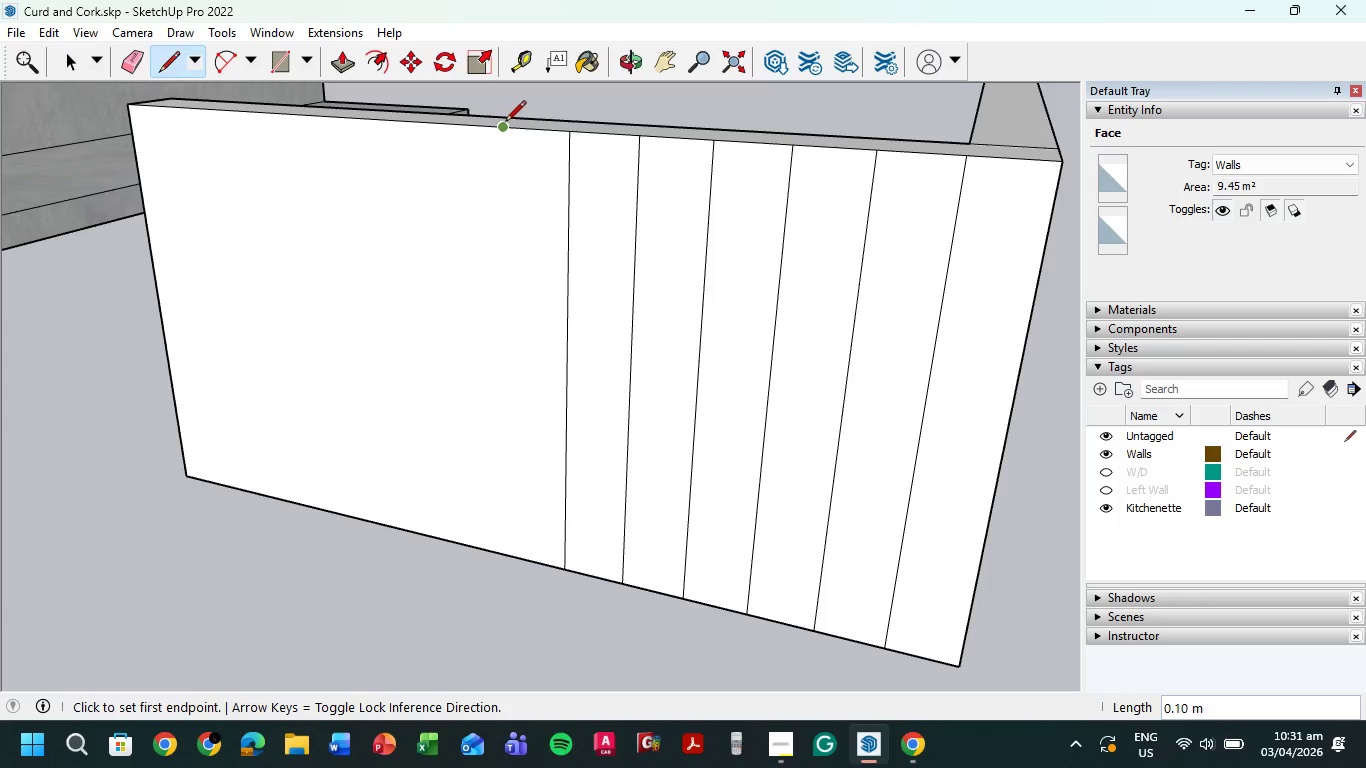 
left_click([499, 123])
 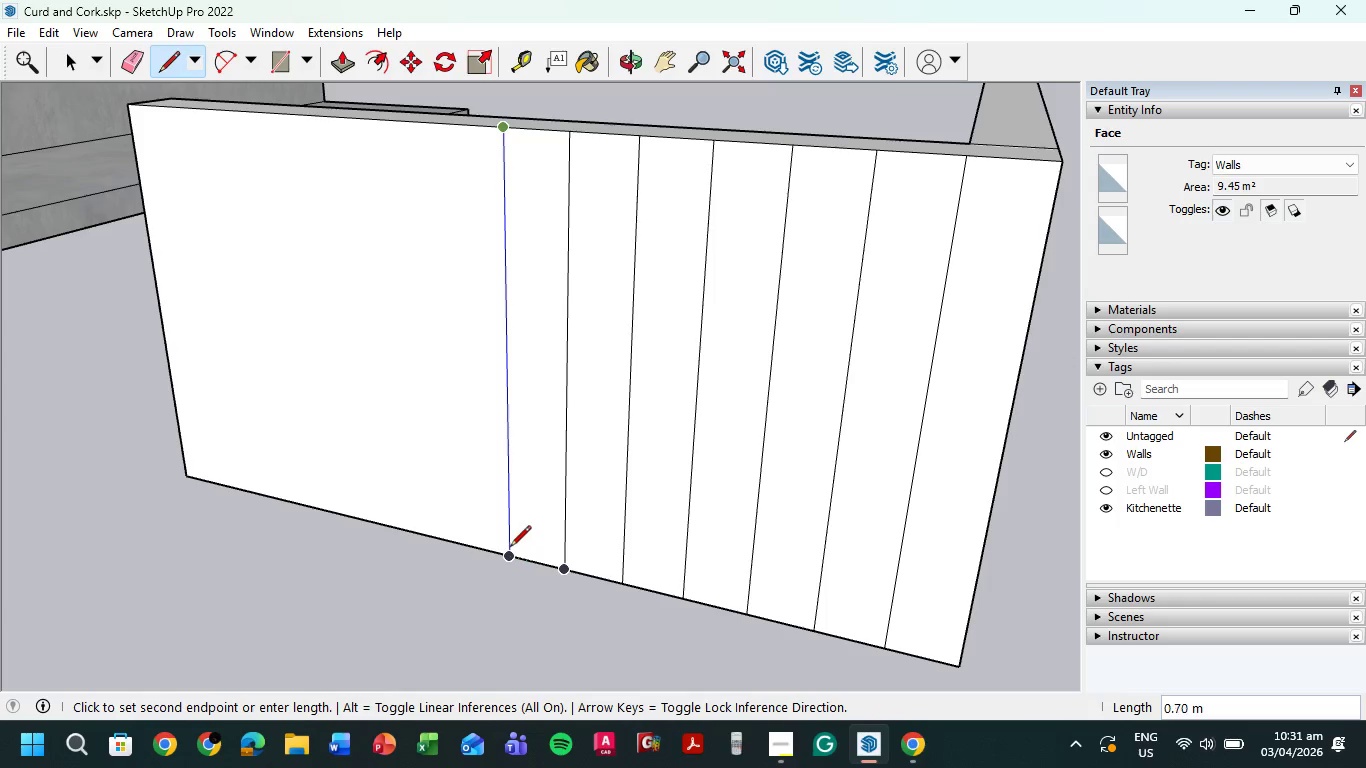 
left_click([510, 548])
 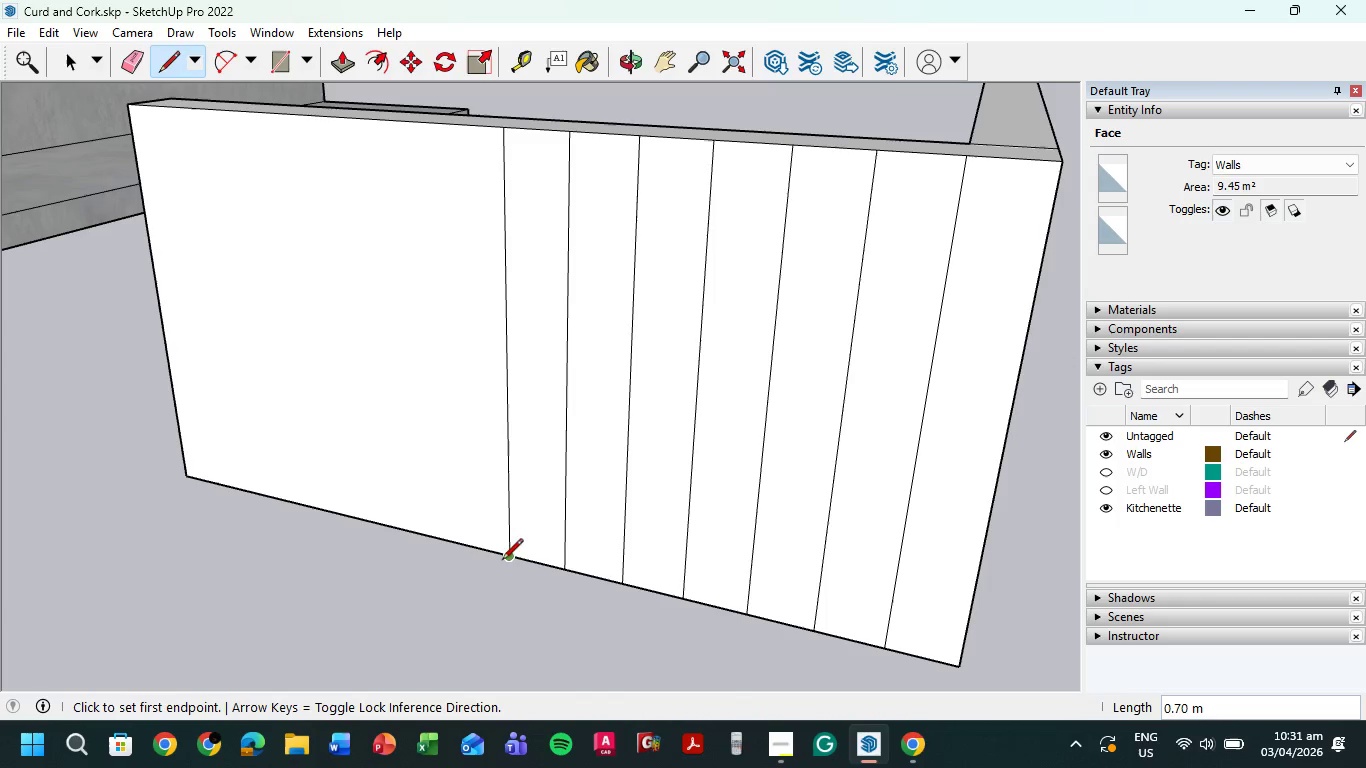 
left_click([510, 558])
 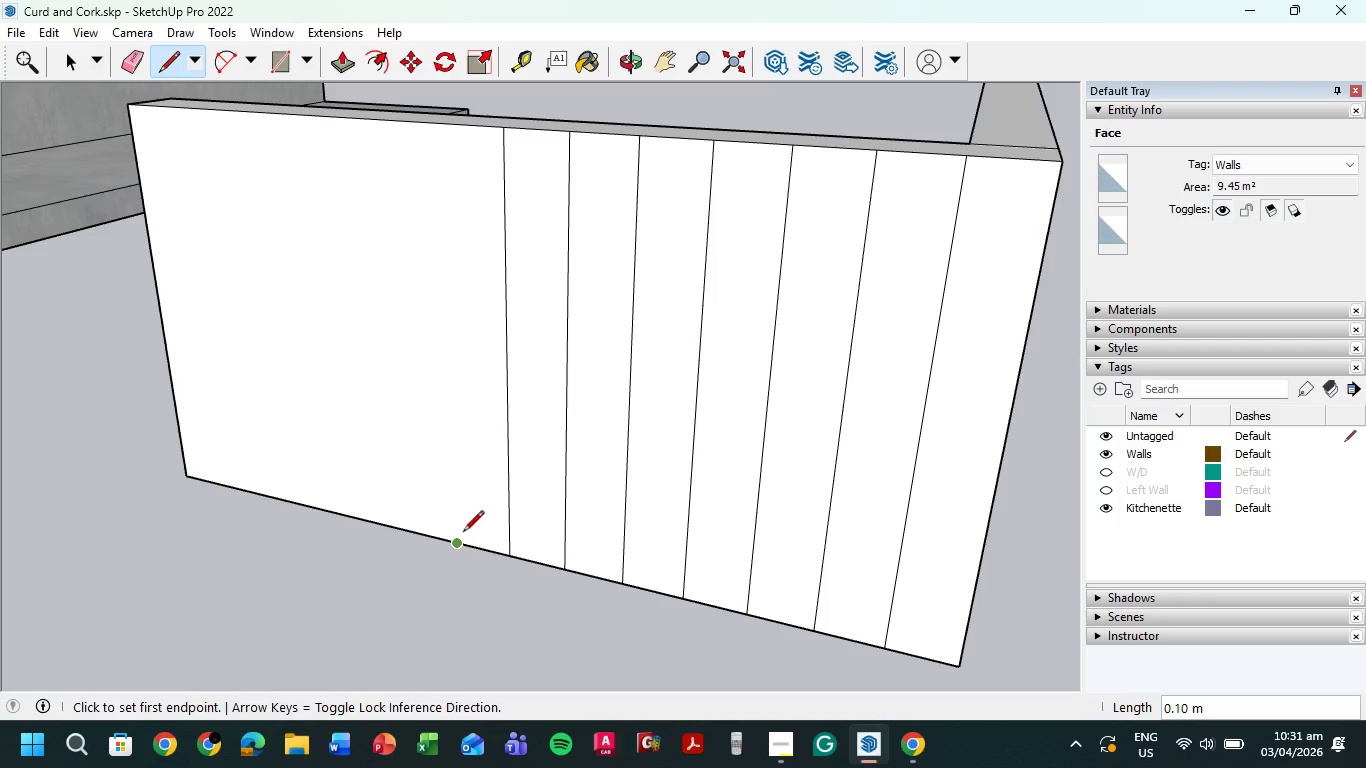 
left_click([456, 542])
 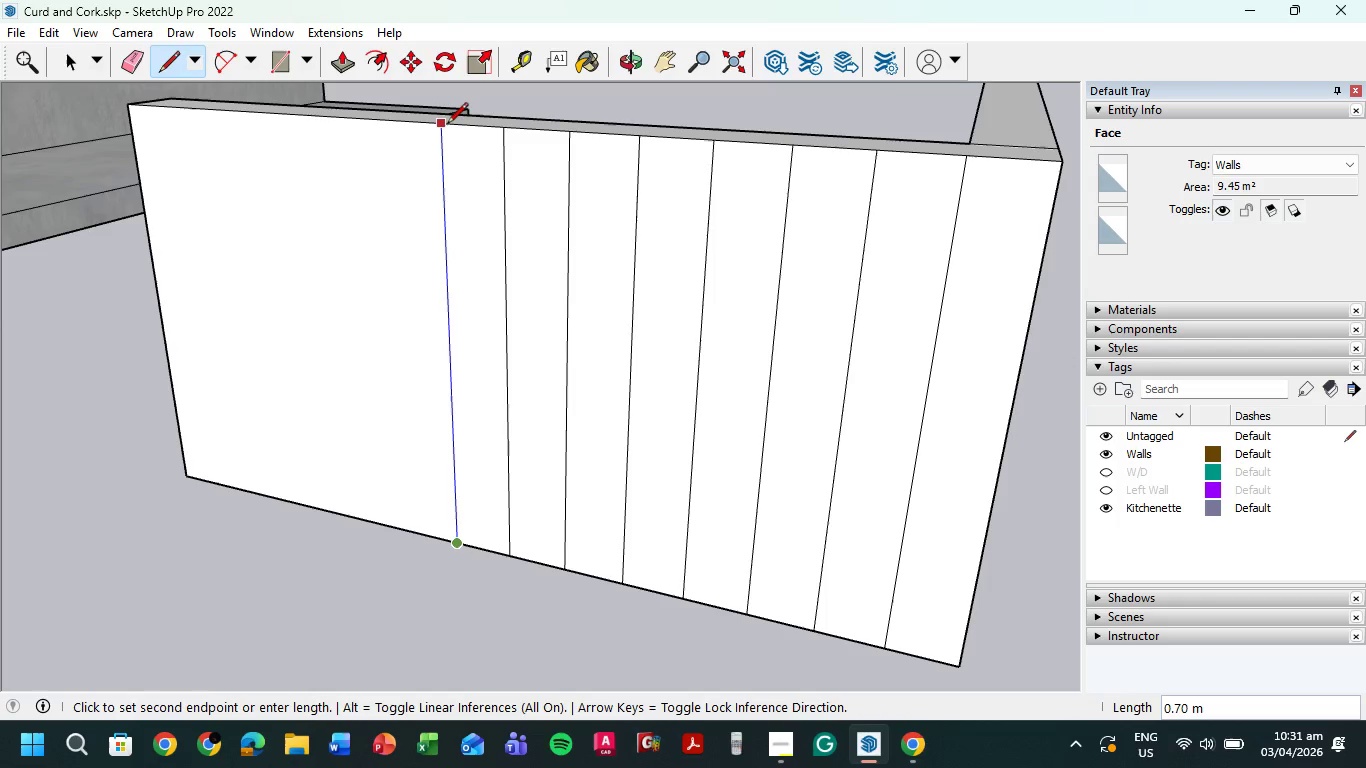 
left_click([446, 125])
 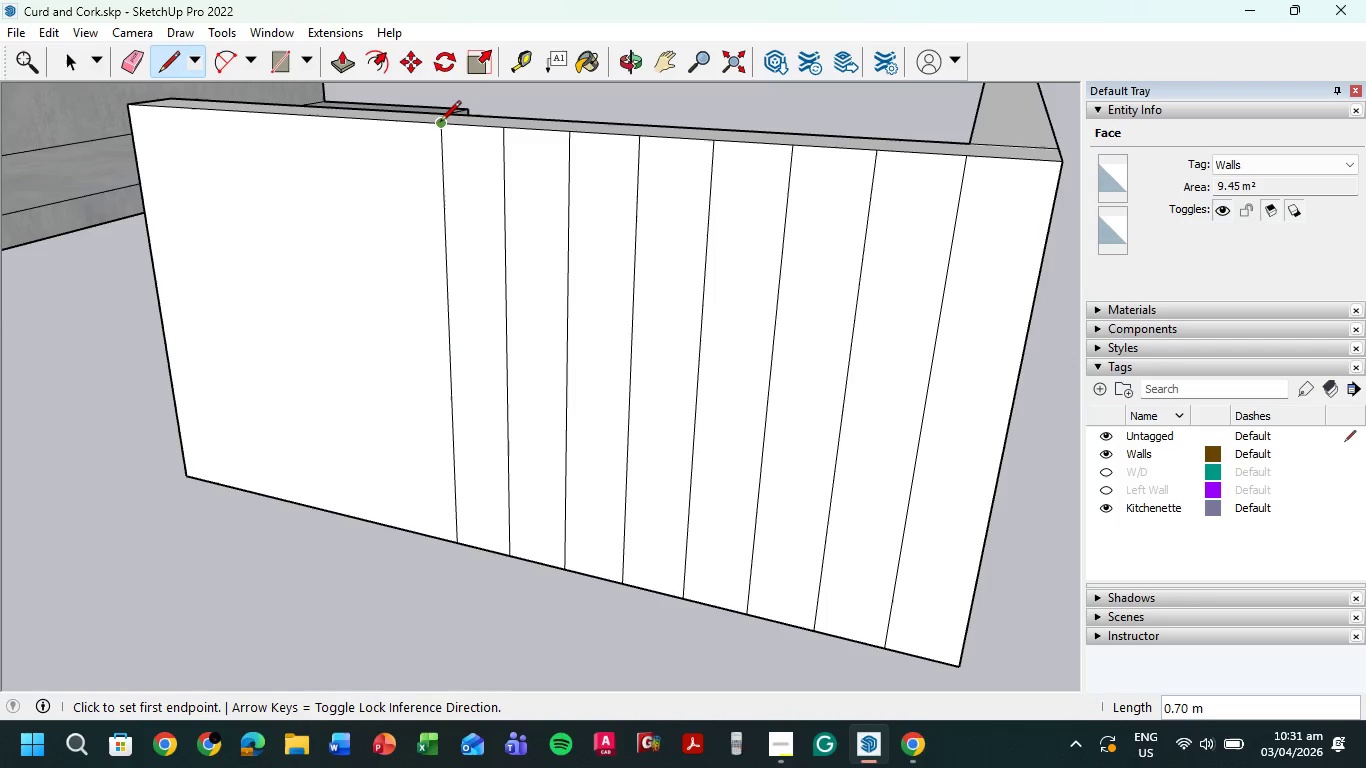 
left_click([440, 123])
 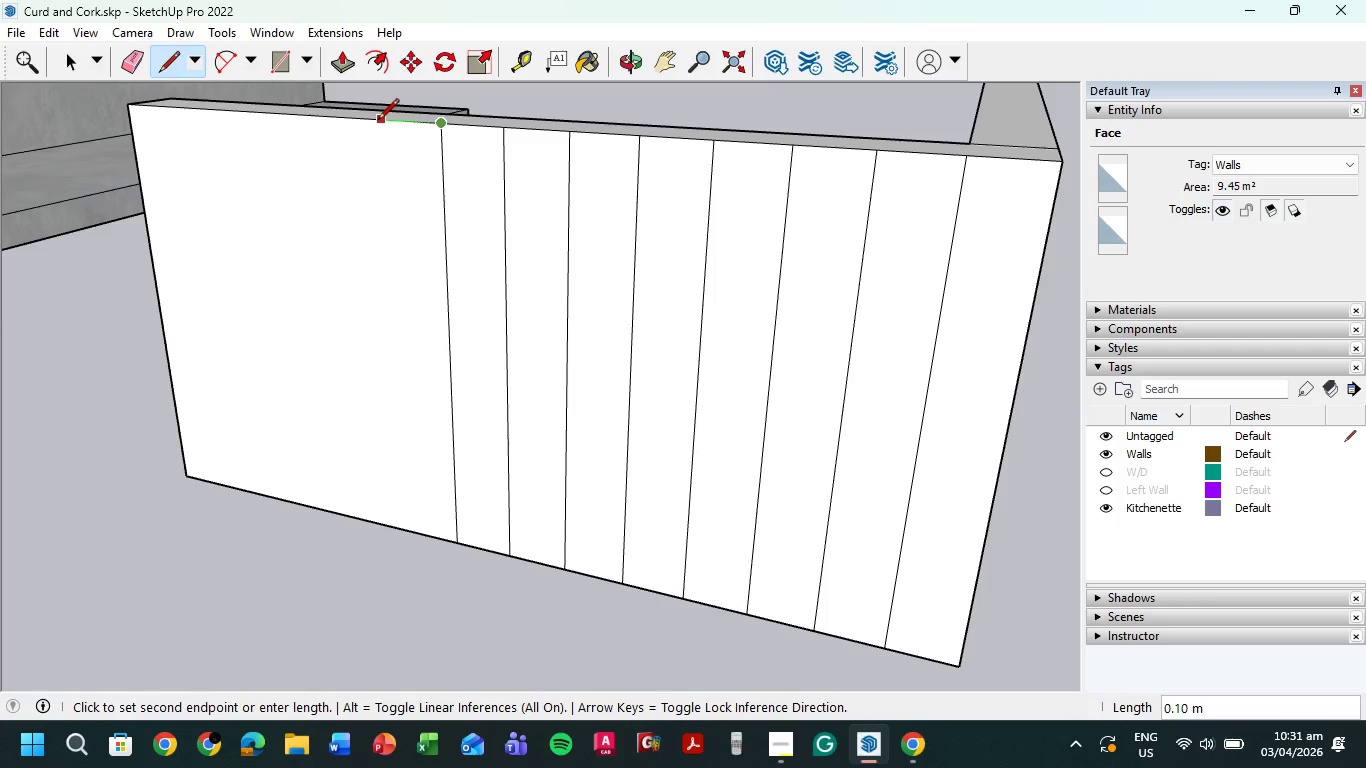 
left_click([378, 121])
 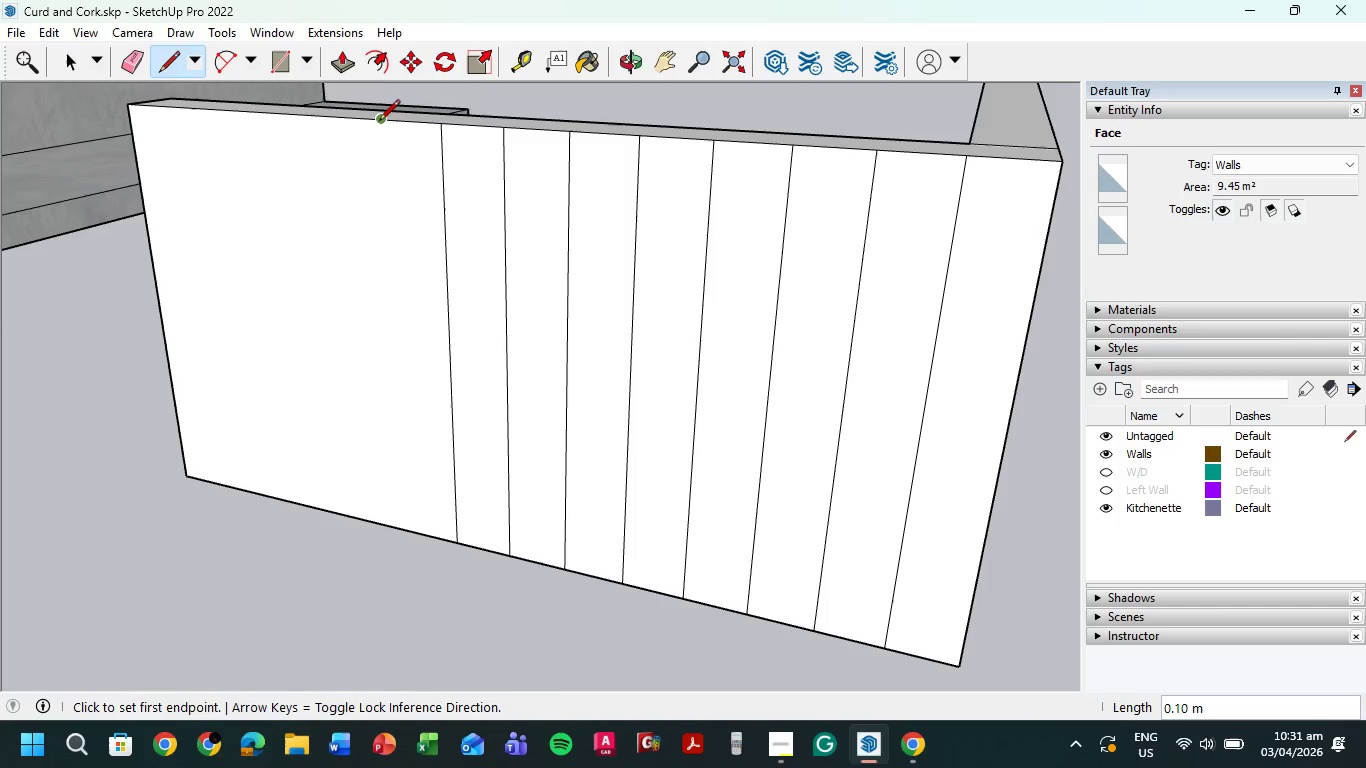 
left_click([379, 122])
 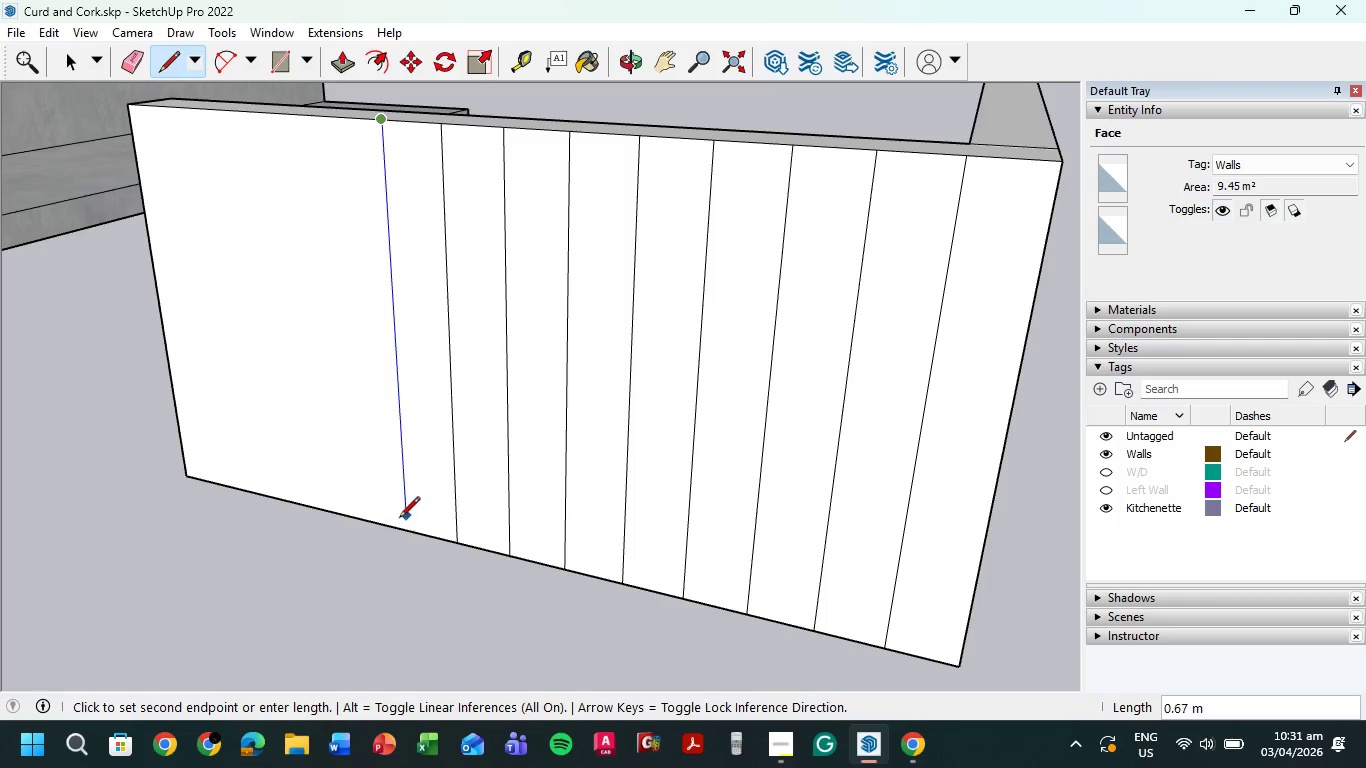 
left_click([408, 528])
 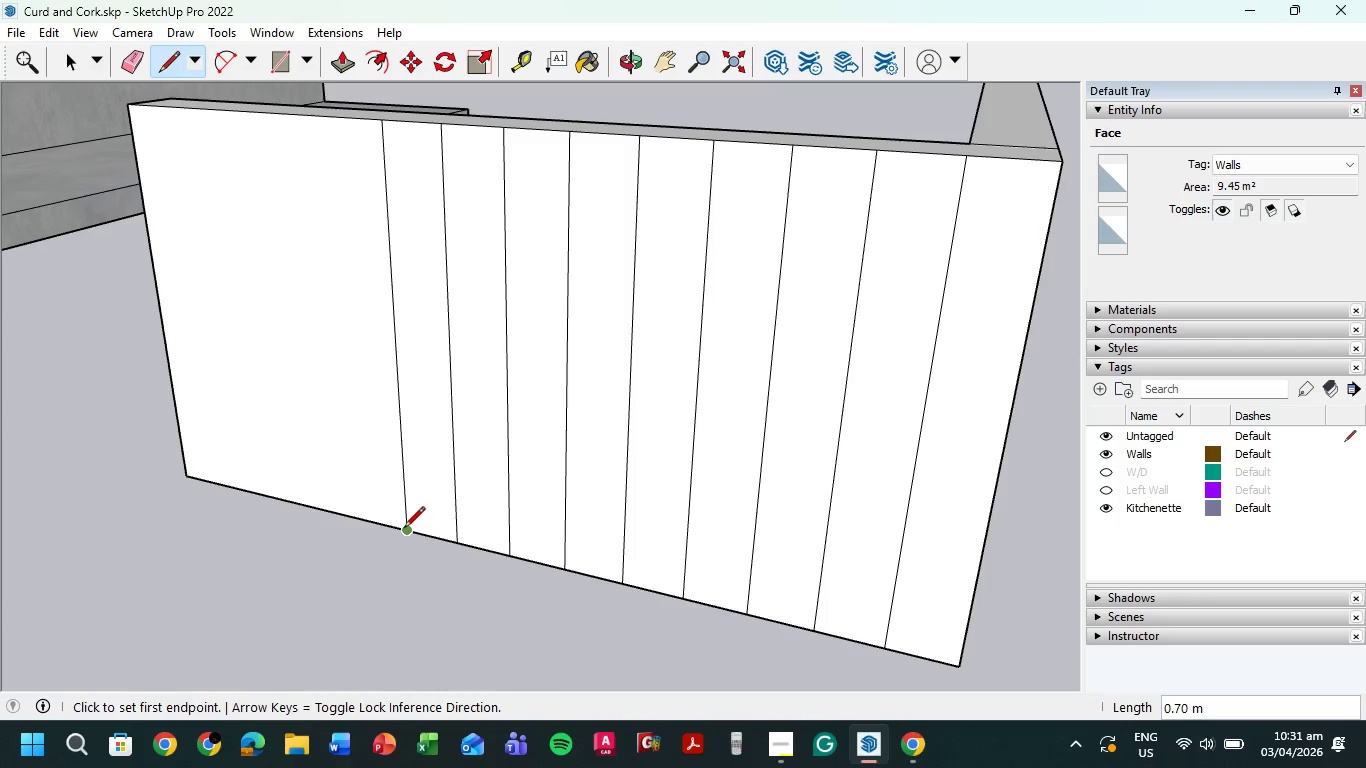 
left_click([404, 529])
 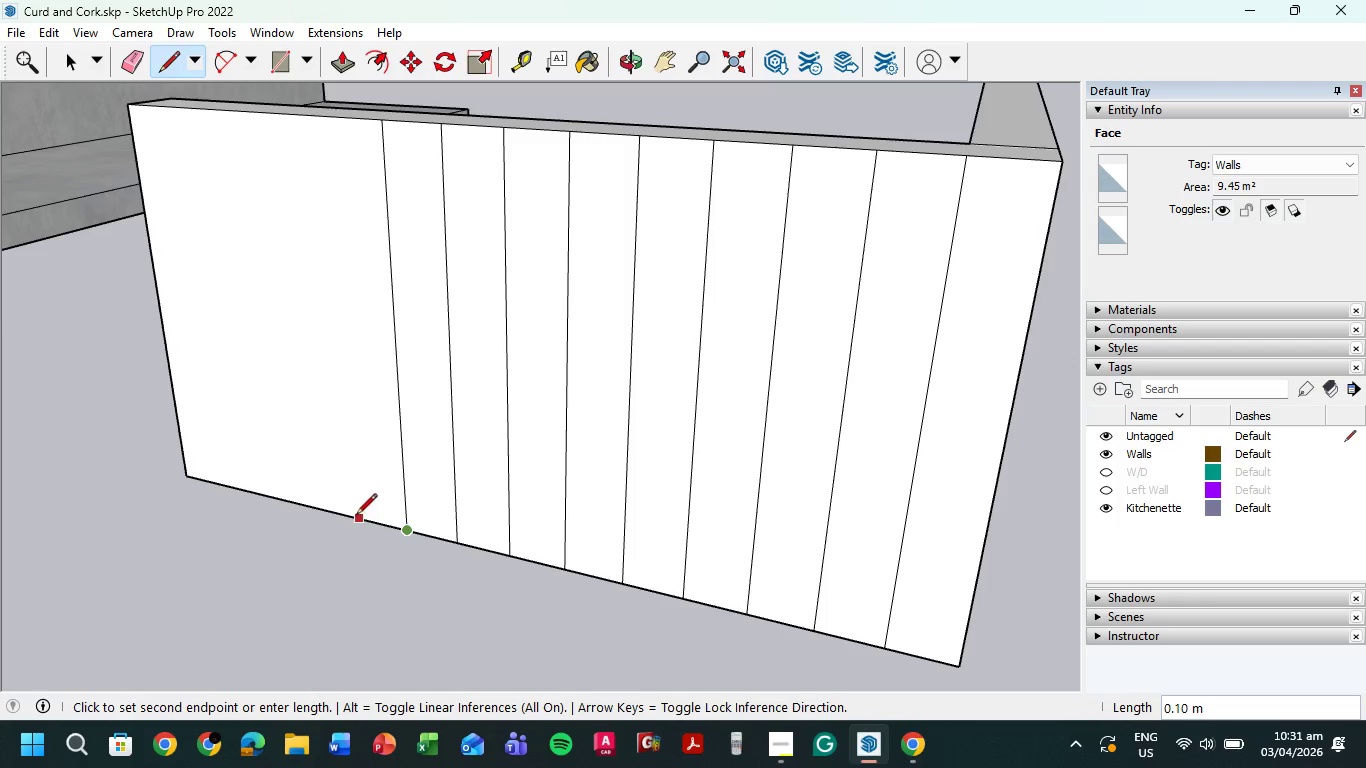 
left_click([356, 516])
 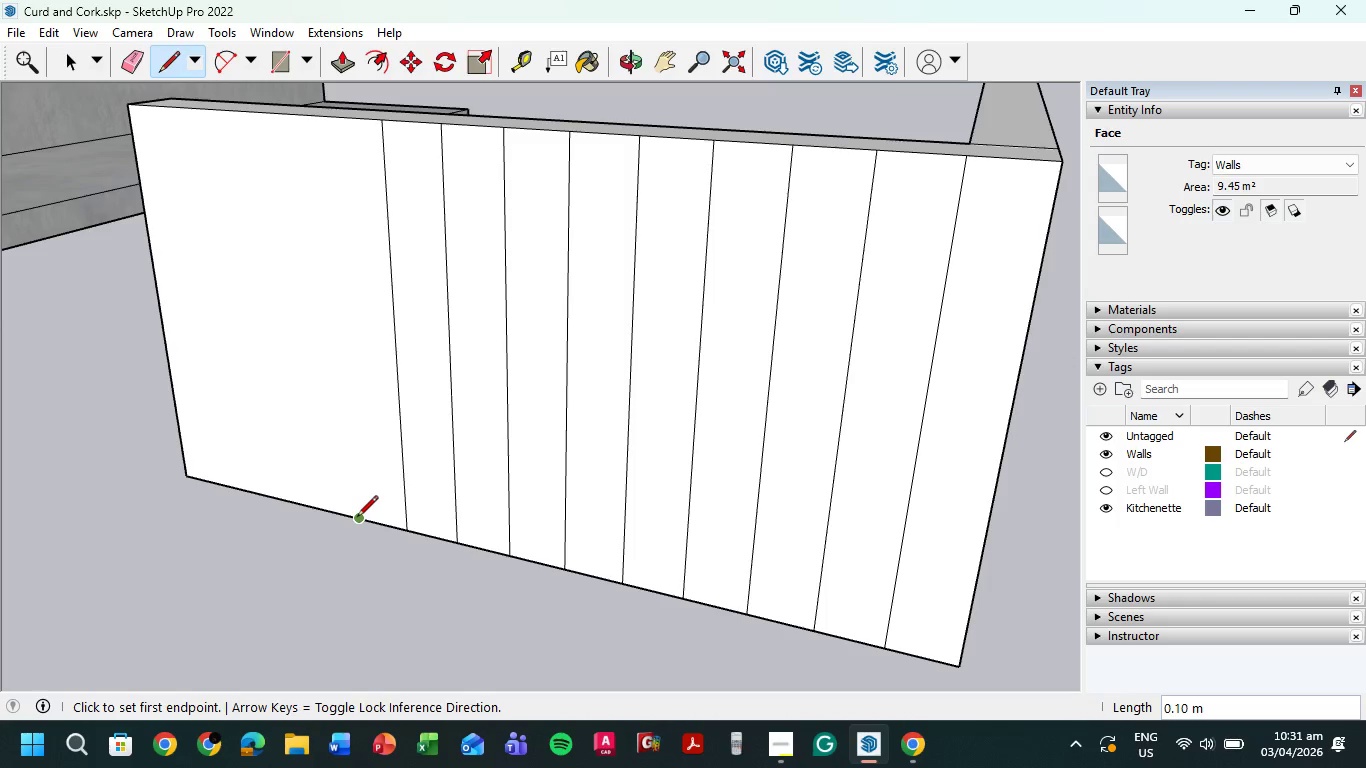 
left_click([357, 518])
 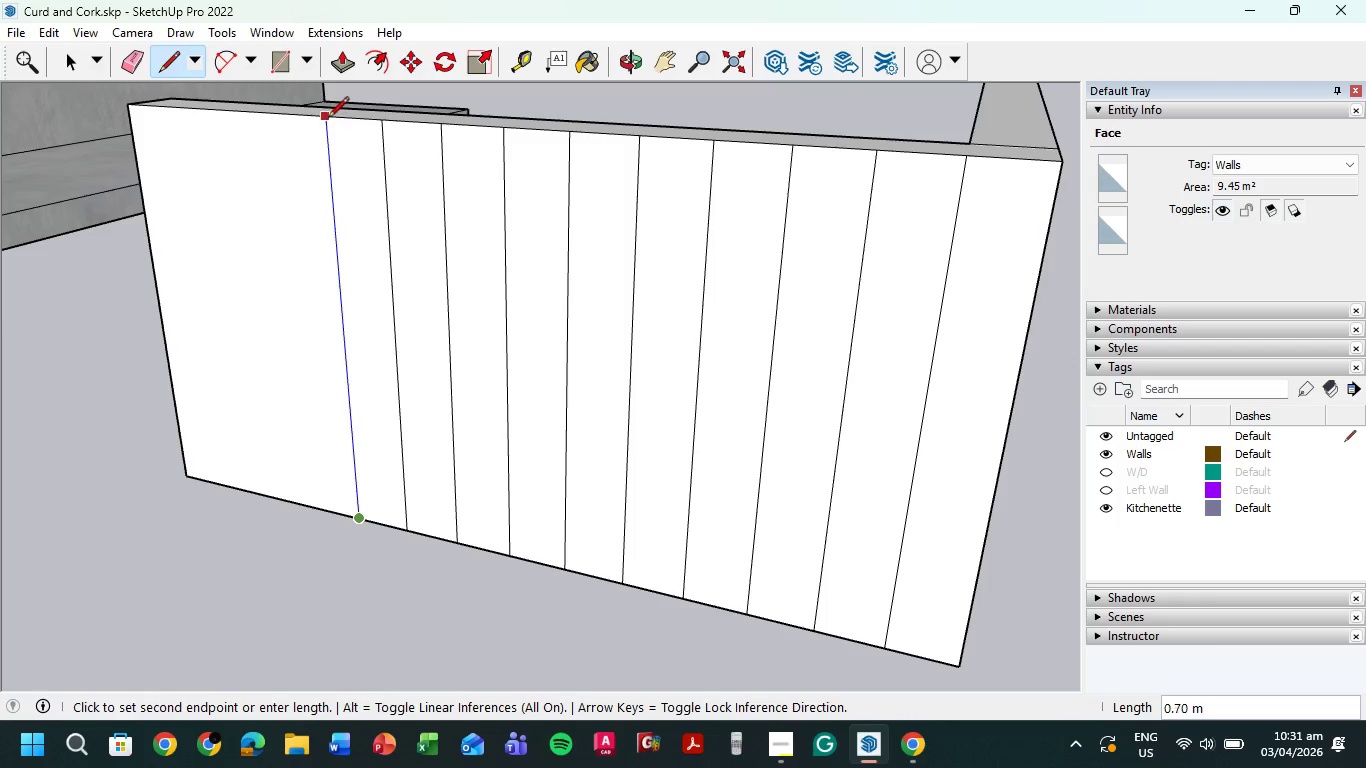 
left_click([328, 118])
 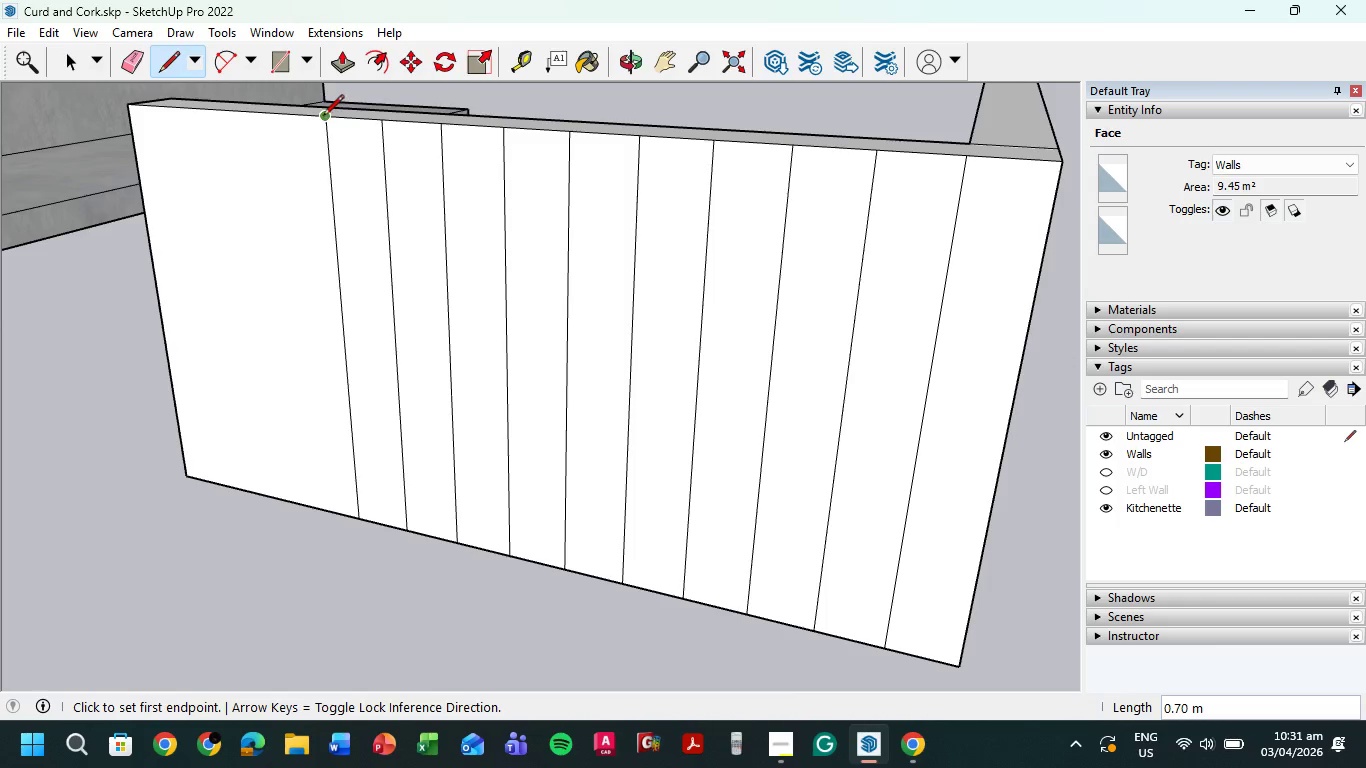 
left_click([323, 117])
 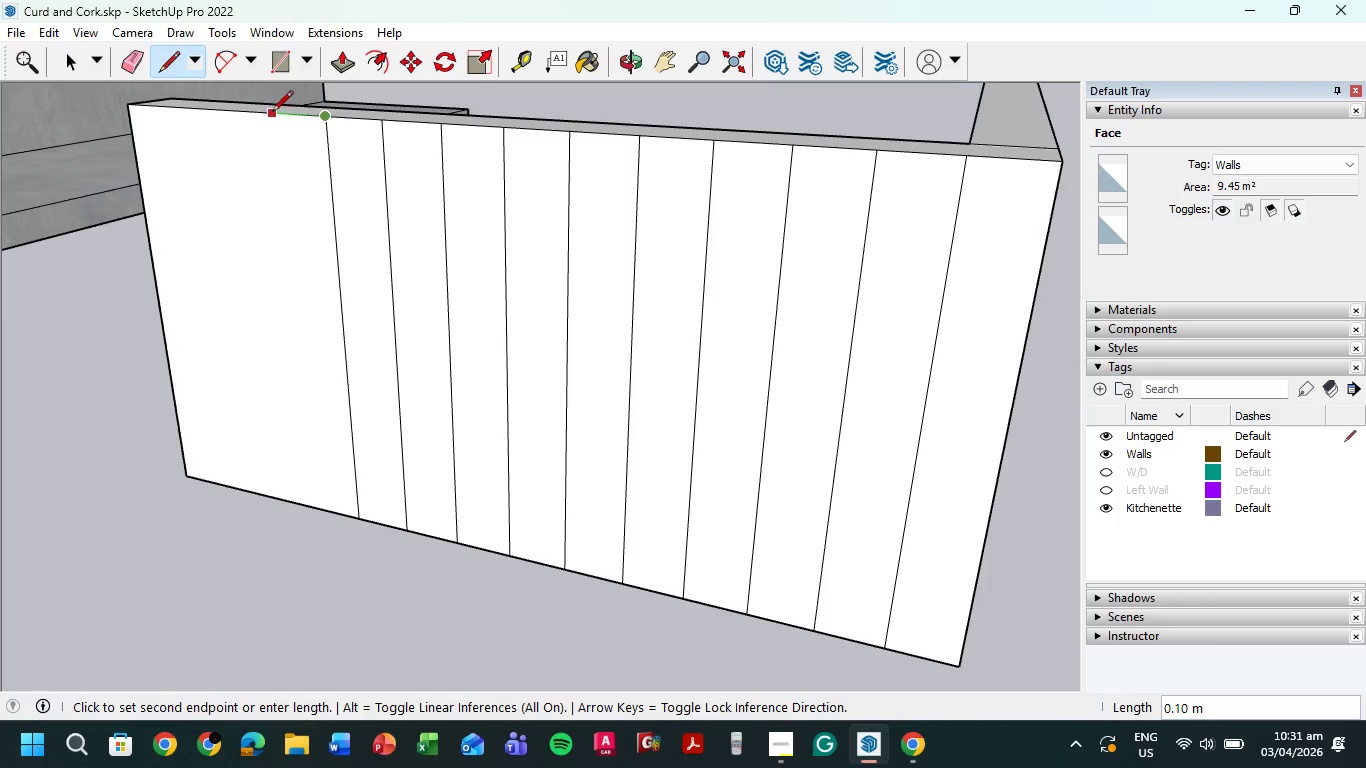 
left_click([270, 113])
 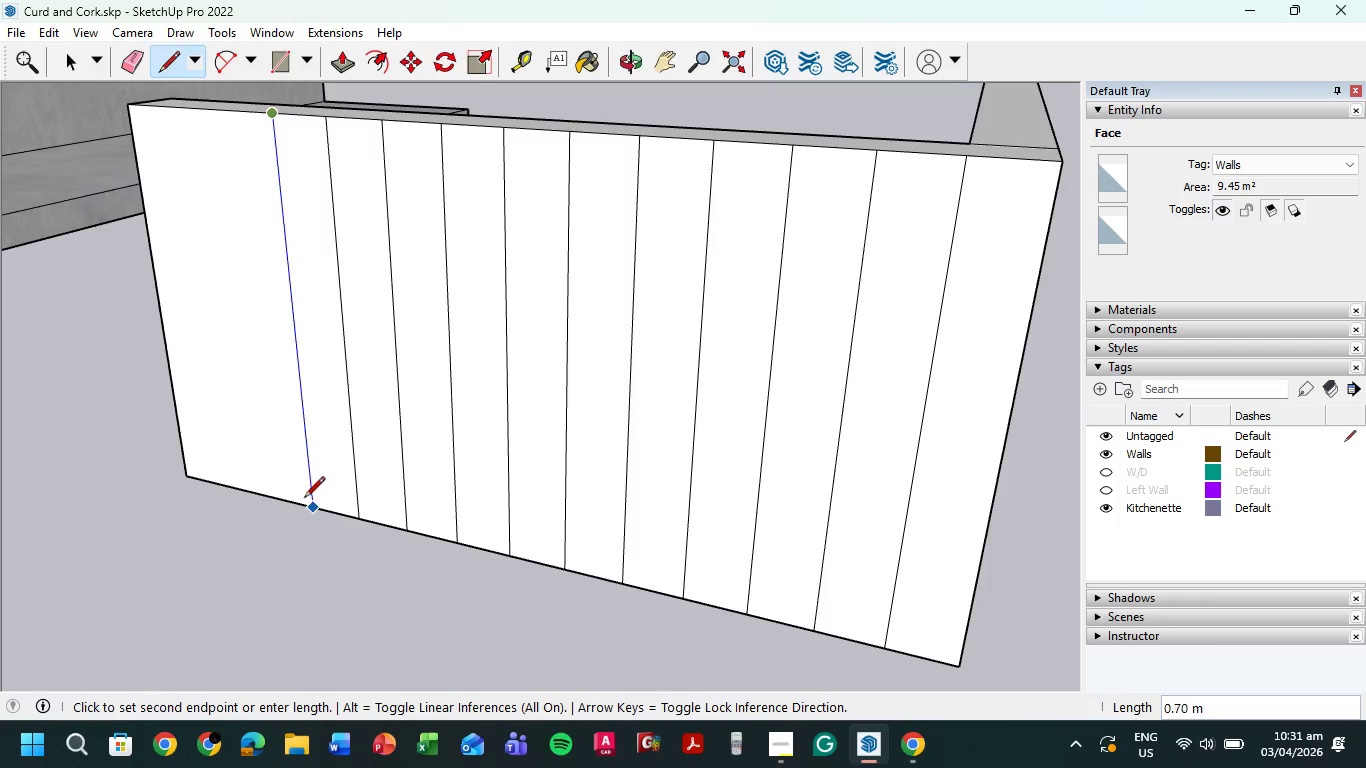 
left_click([307, 506])
 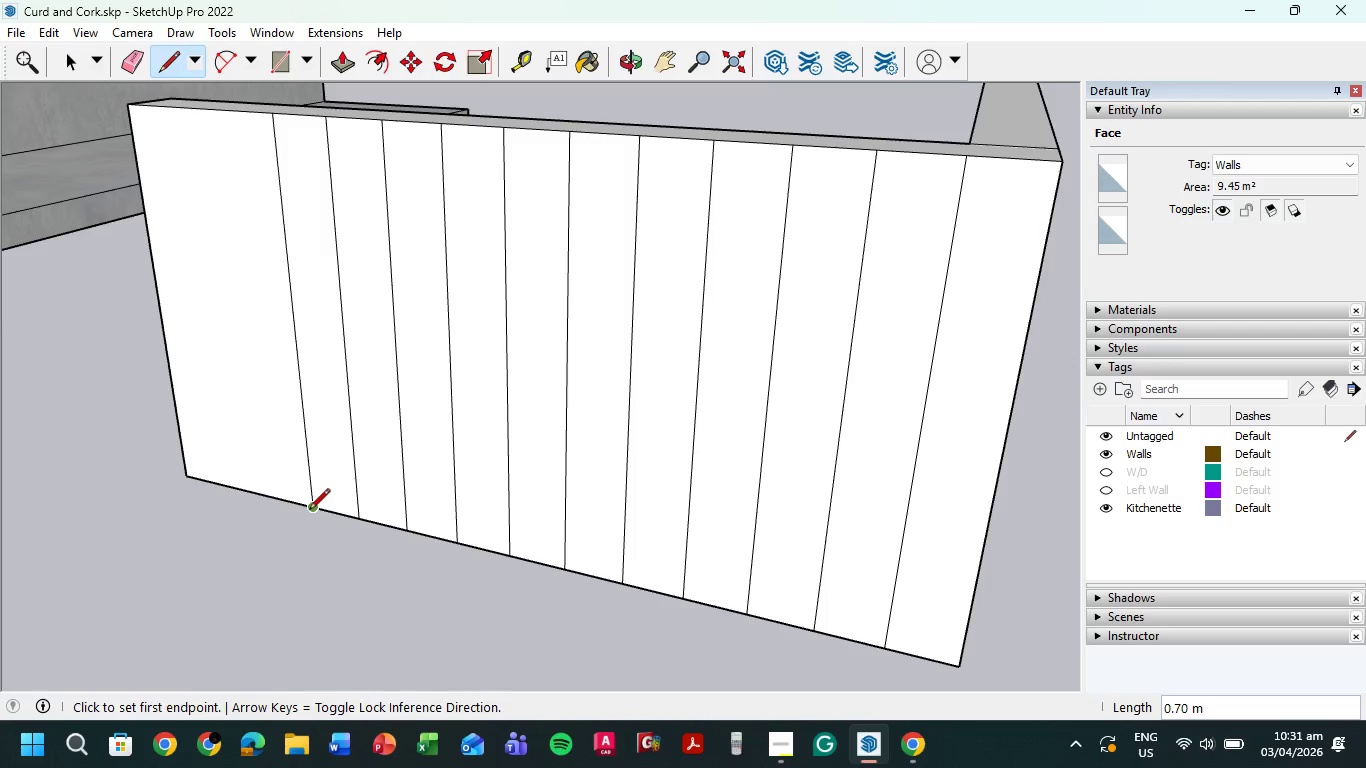 
left_click([309, 511])
 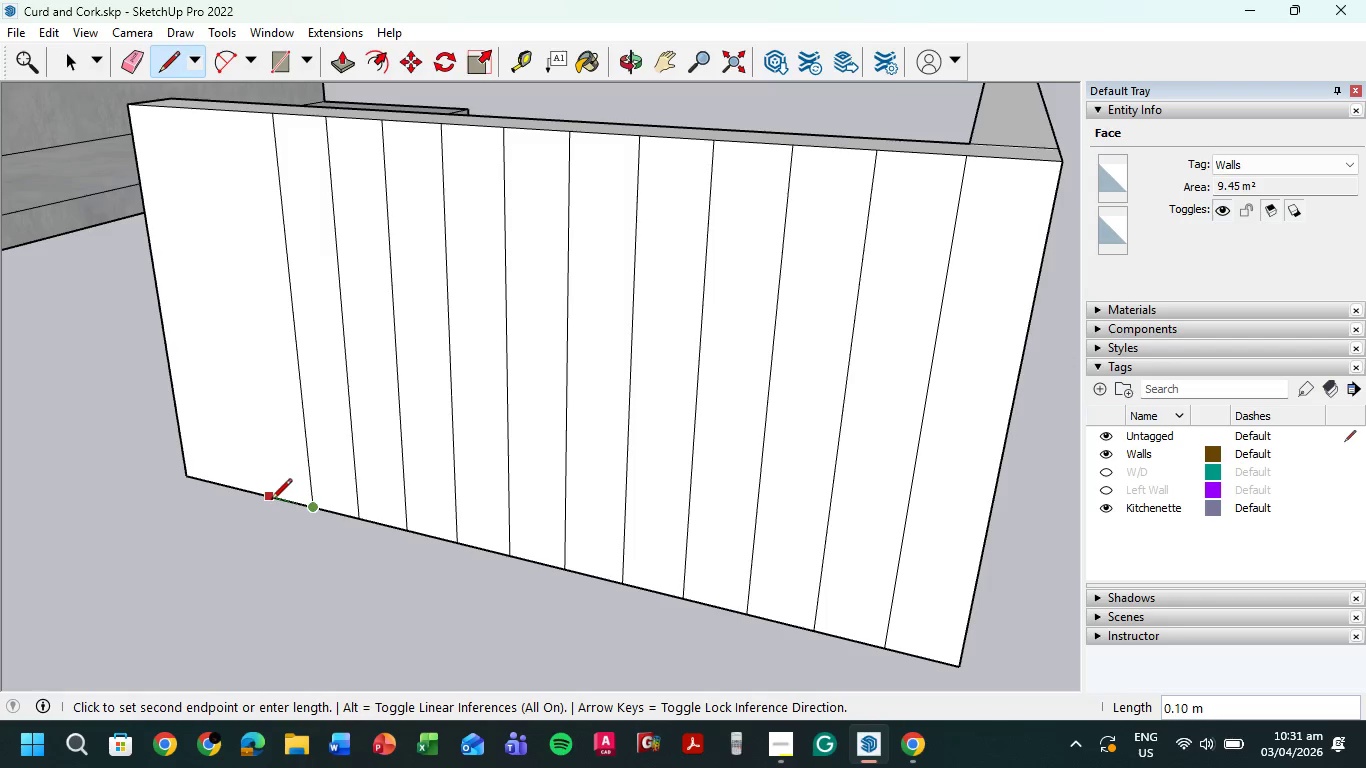 
left_click([271, 501])
 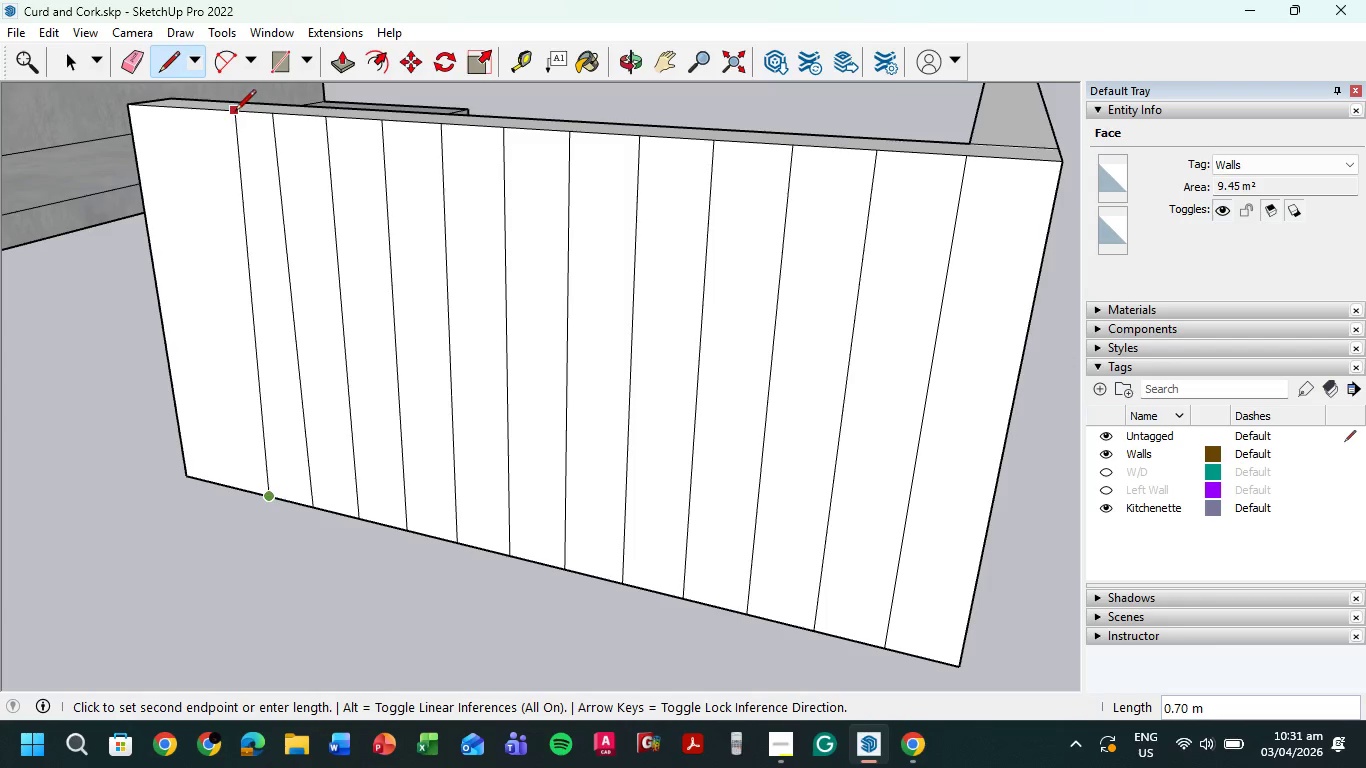 
left_click([223, 116])
 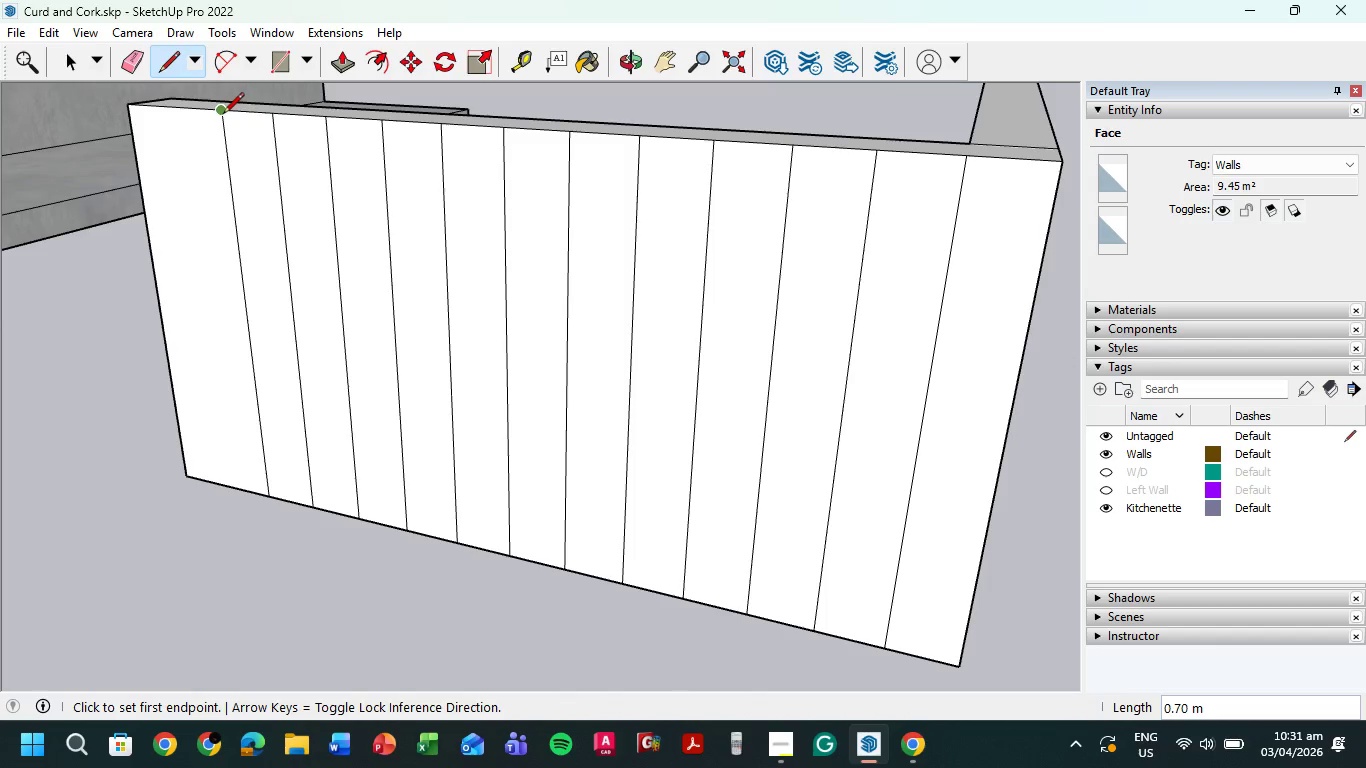 
left_click([223, 115])
 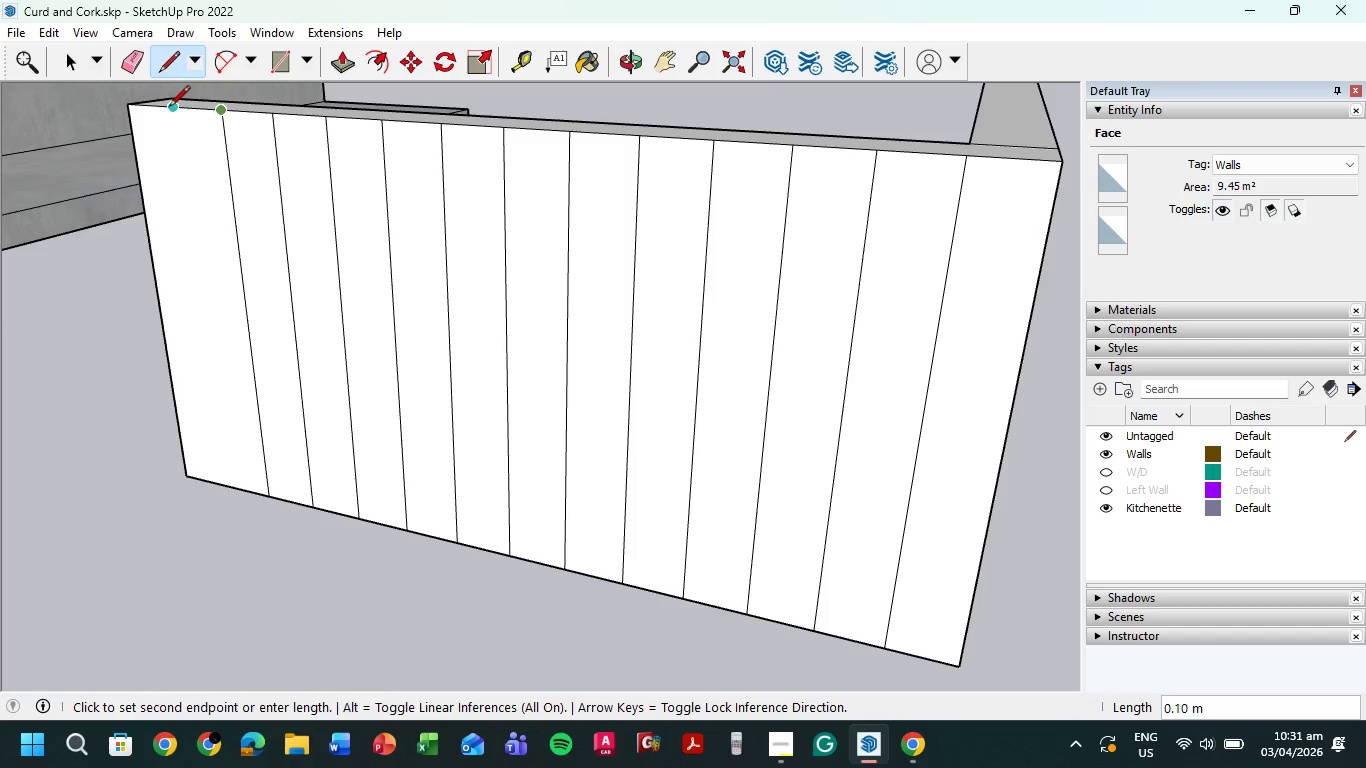 
left_click([169, 108])
 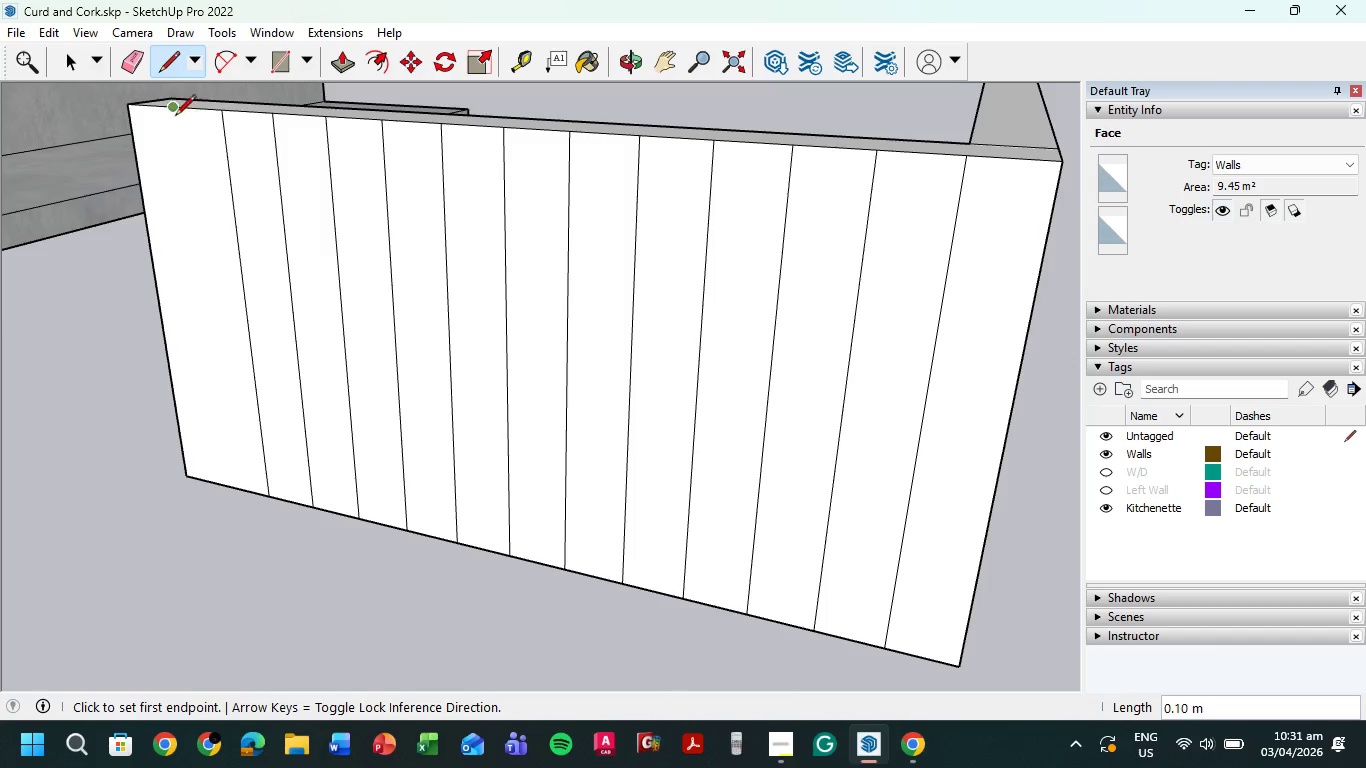 
left_click([175, 109])
 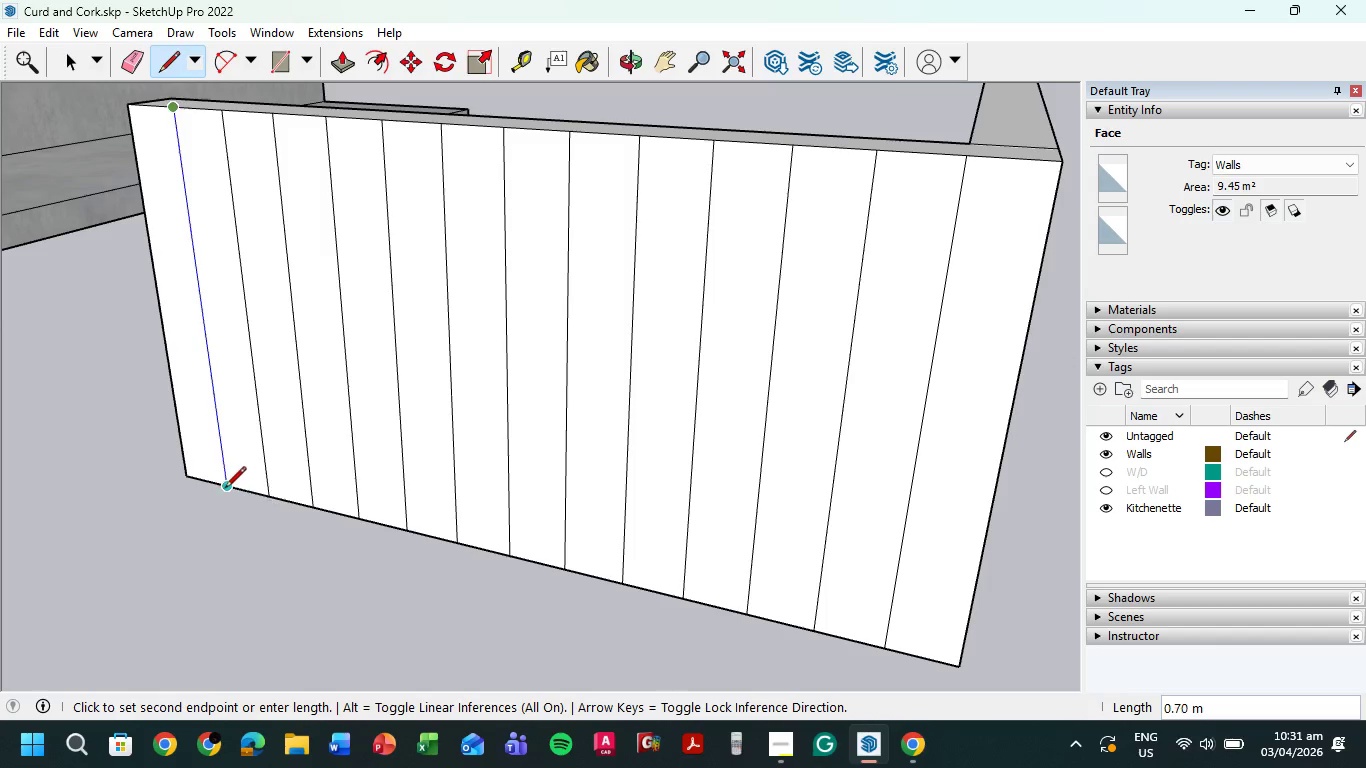 
left_click([225, 485])
 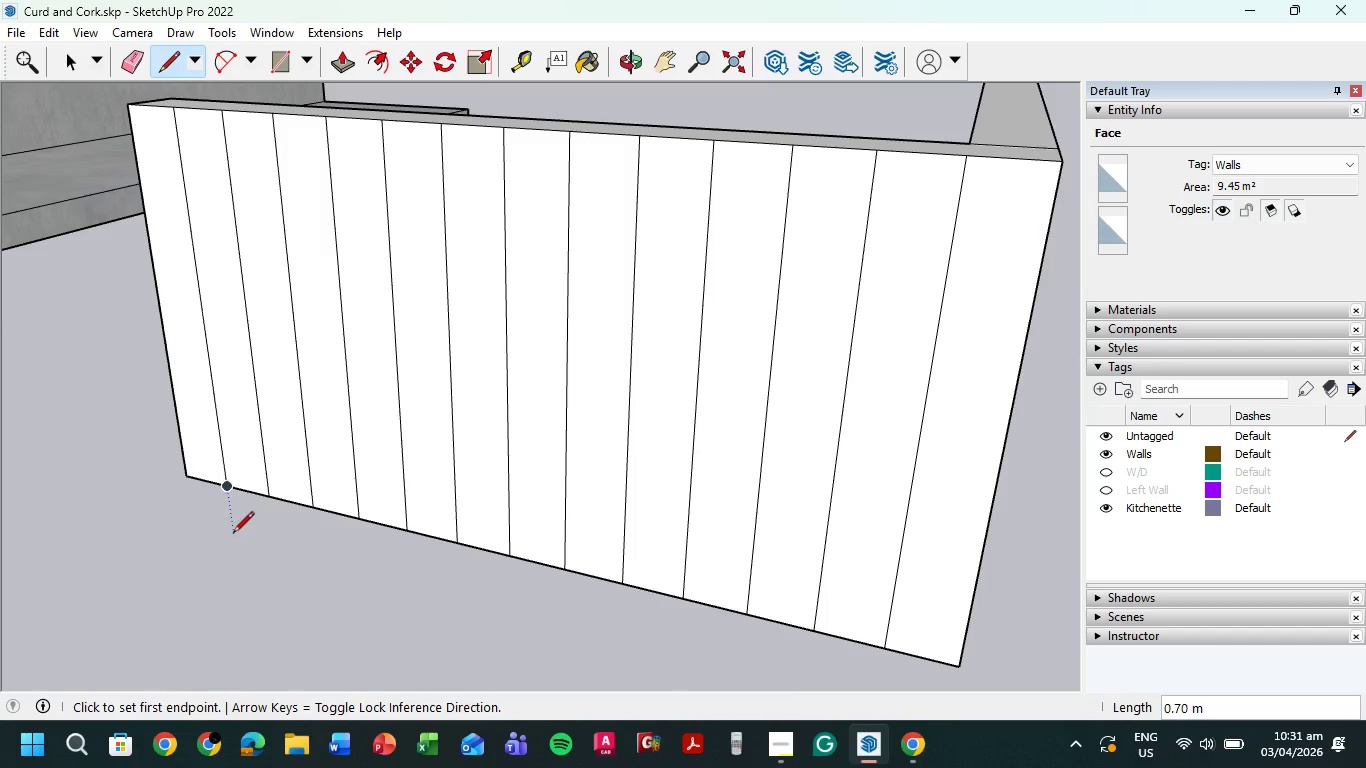 
key(Escape)
 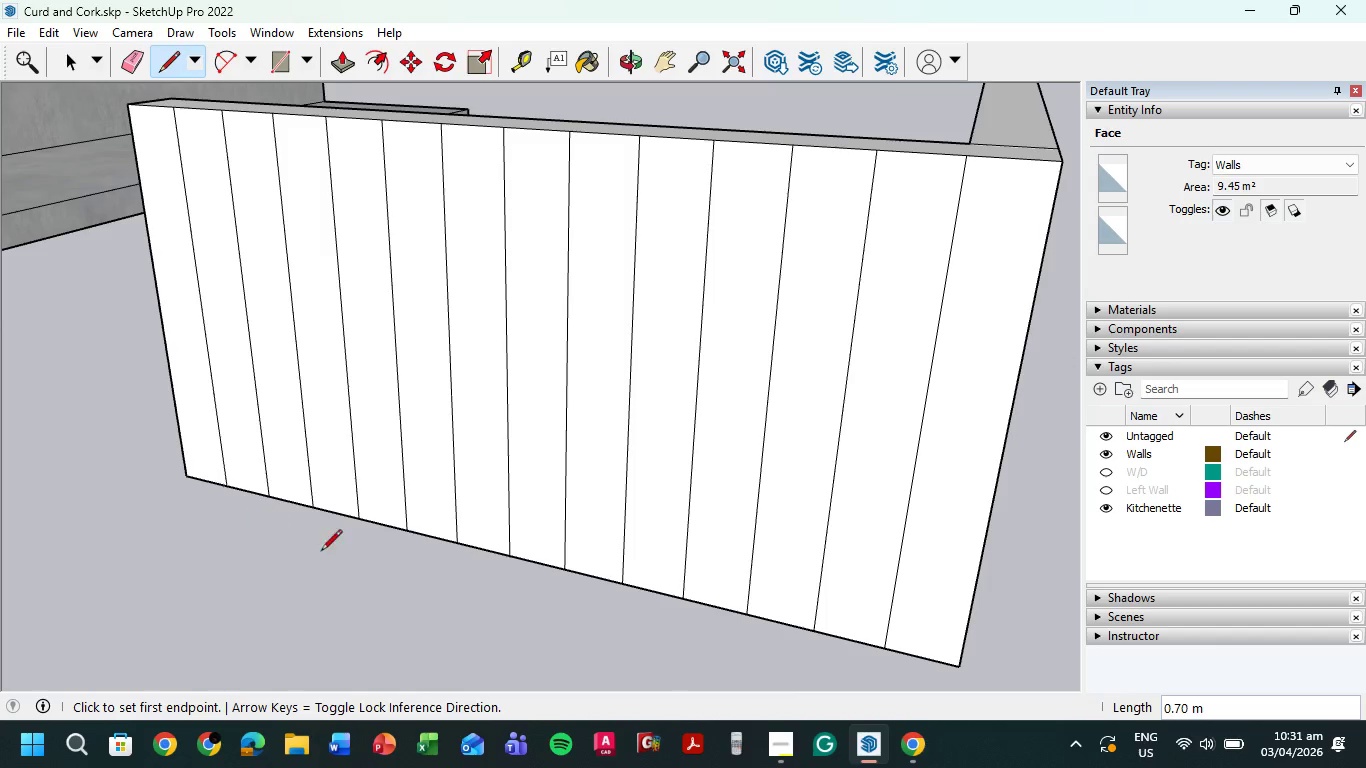 
scroll: coordinate [334, 554], scroll_direction: down, amount: 6.0
 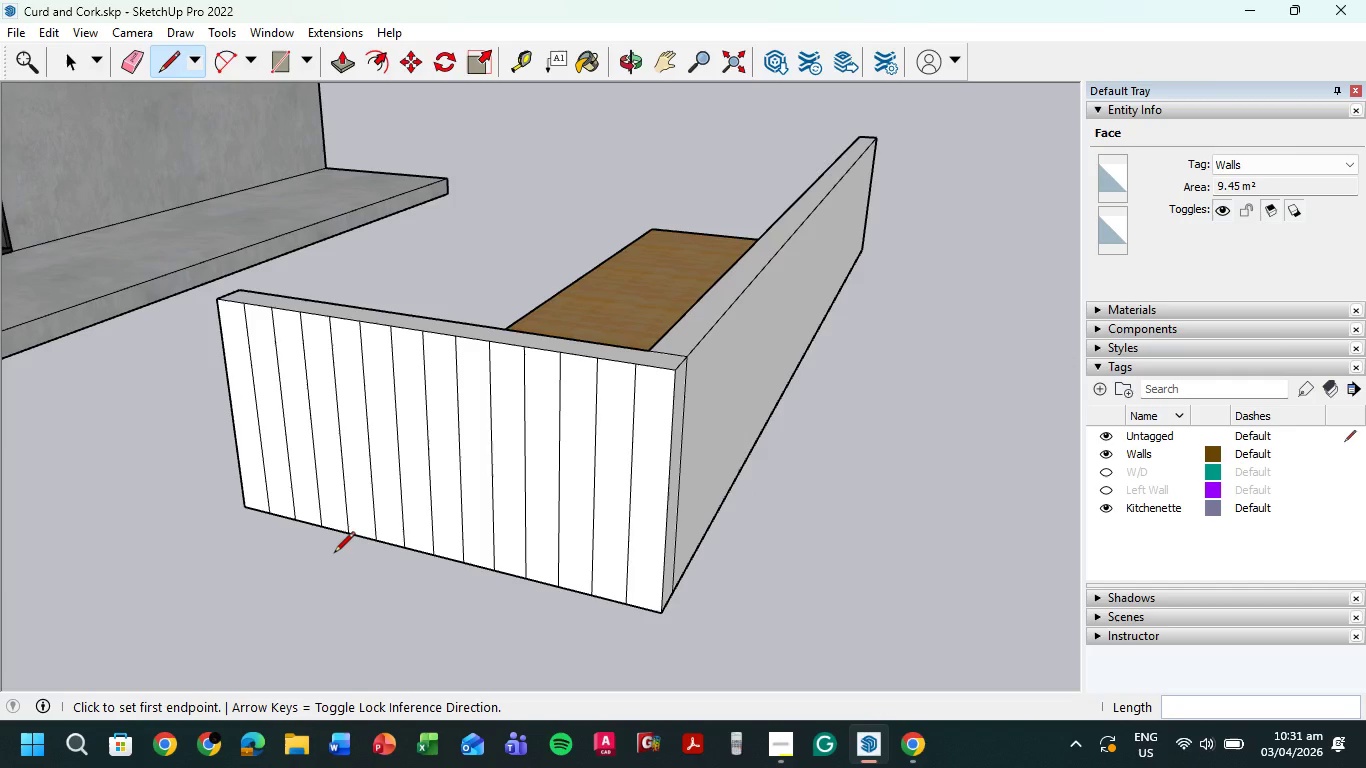 
wait(9.9)
 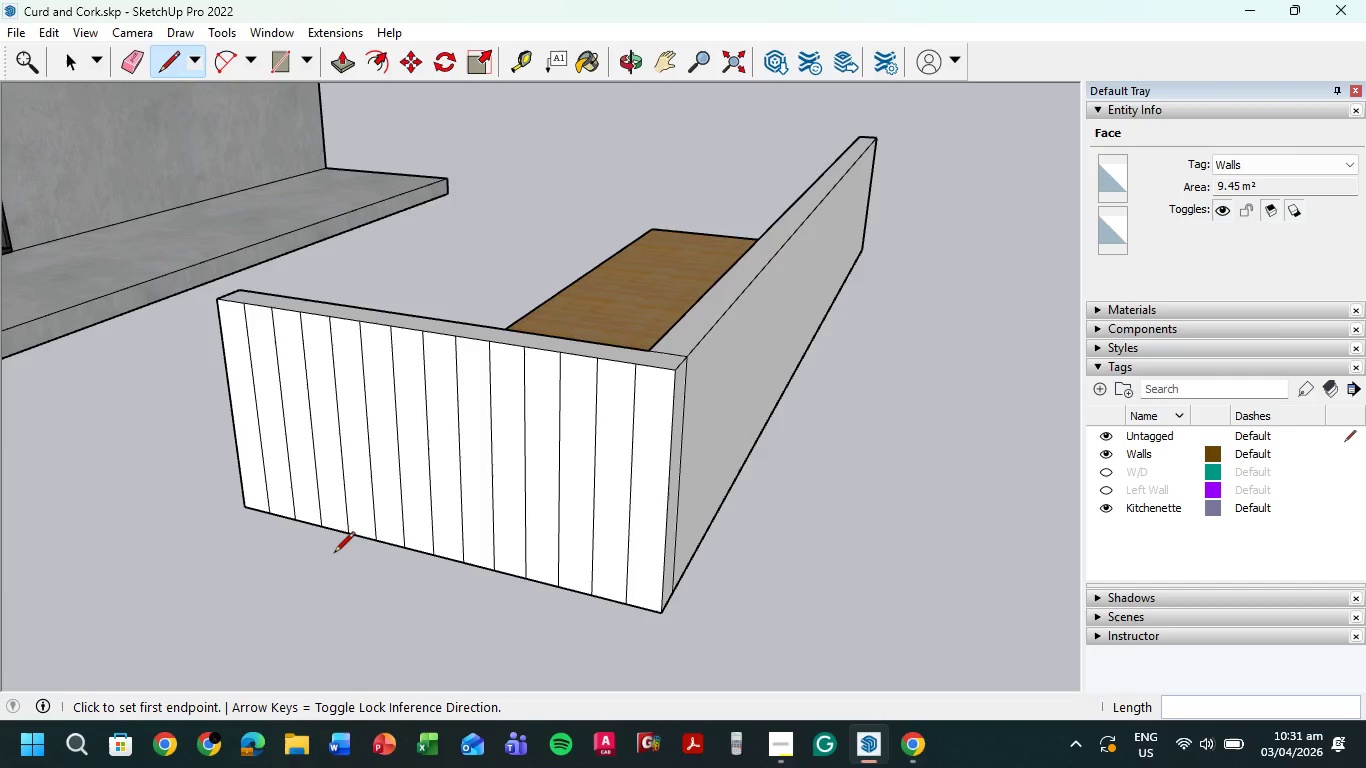 
scroll: coordinate [648, 549], scroll_direction: down, amount: 3.0
 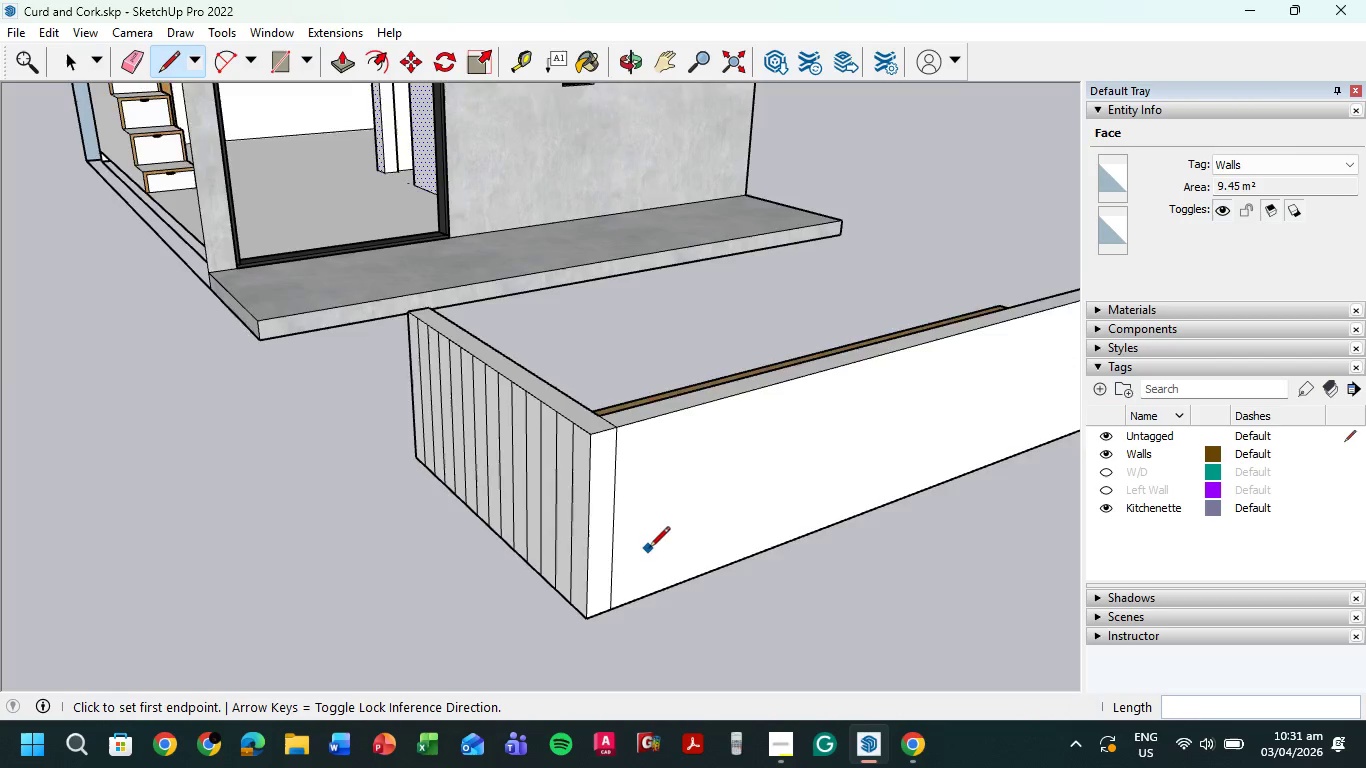 
scroll: coordinate [649, 549], scroll_direction: up, amount: 5.0
 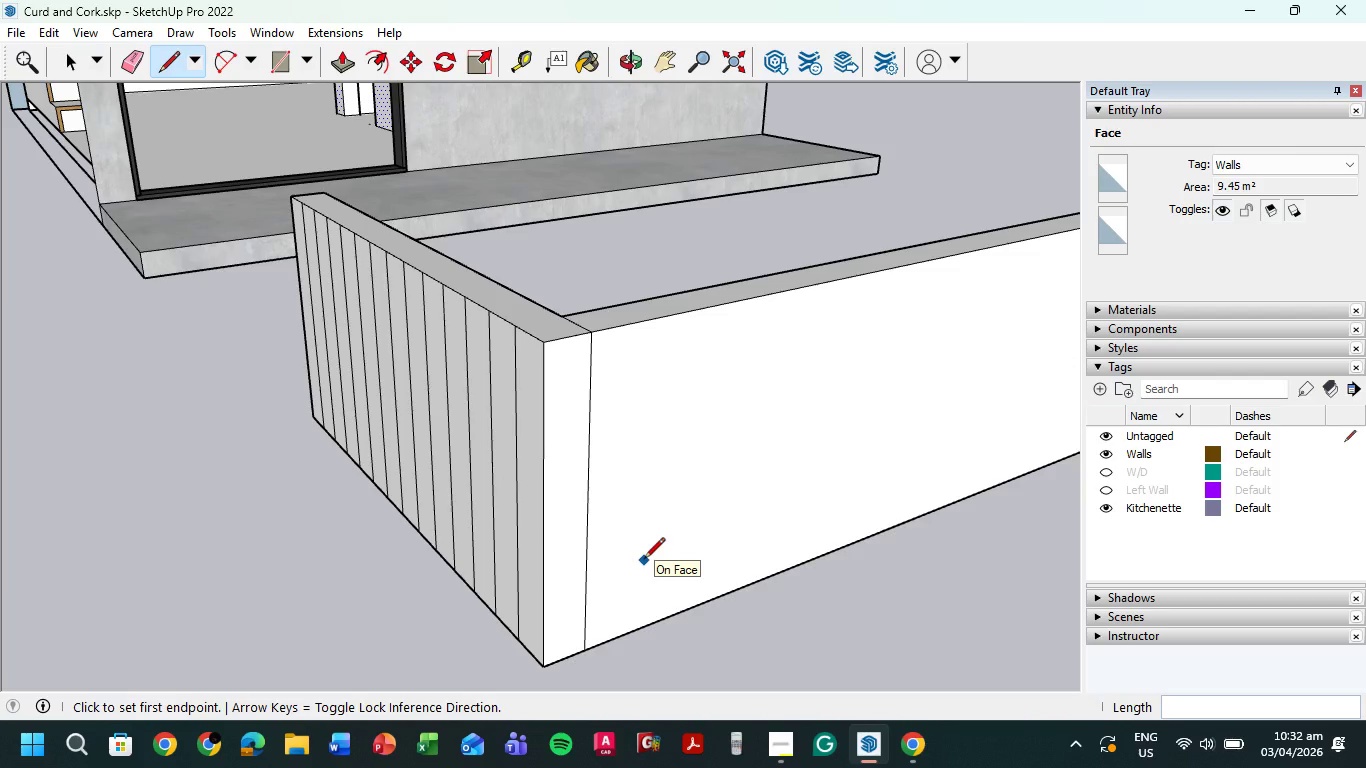 
wait(10.28)
 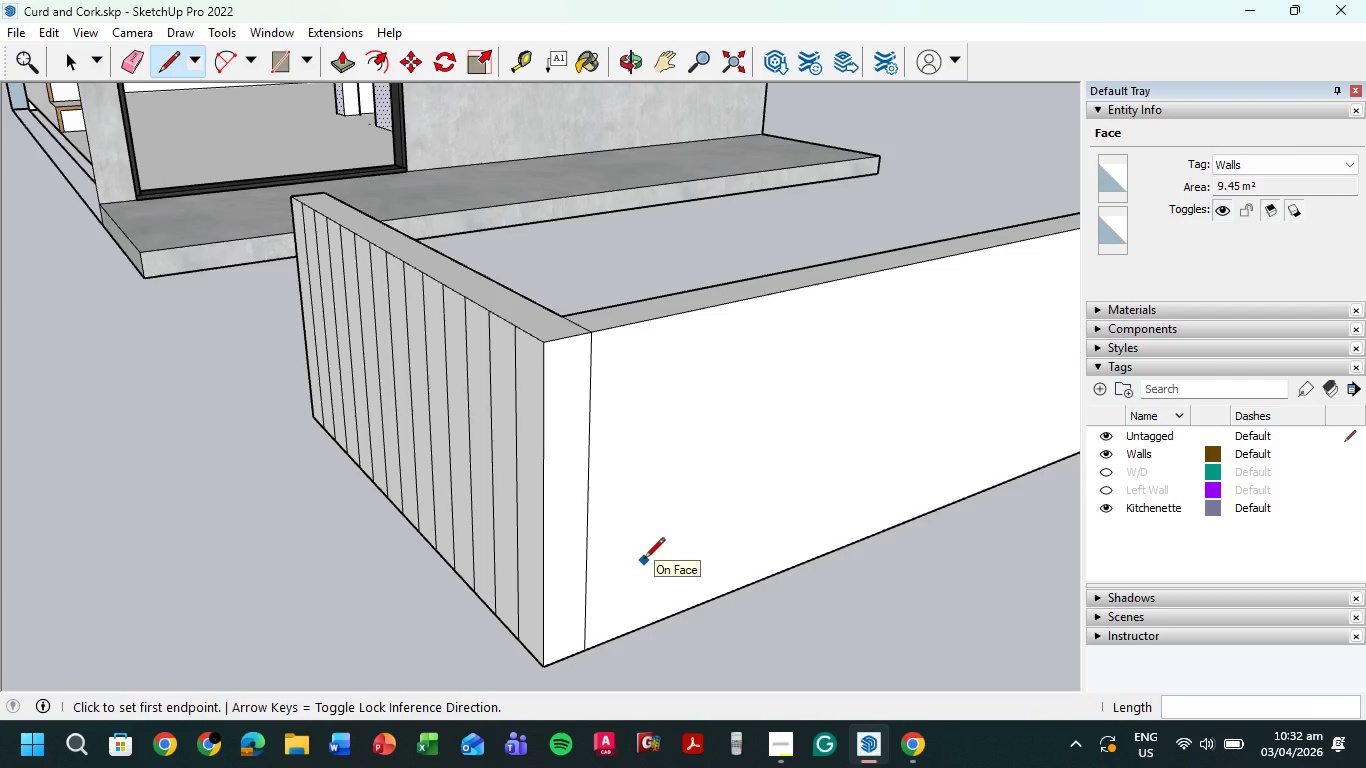 
left_click([545, 342])
 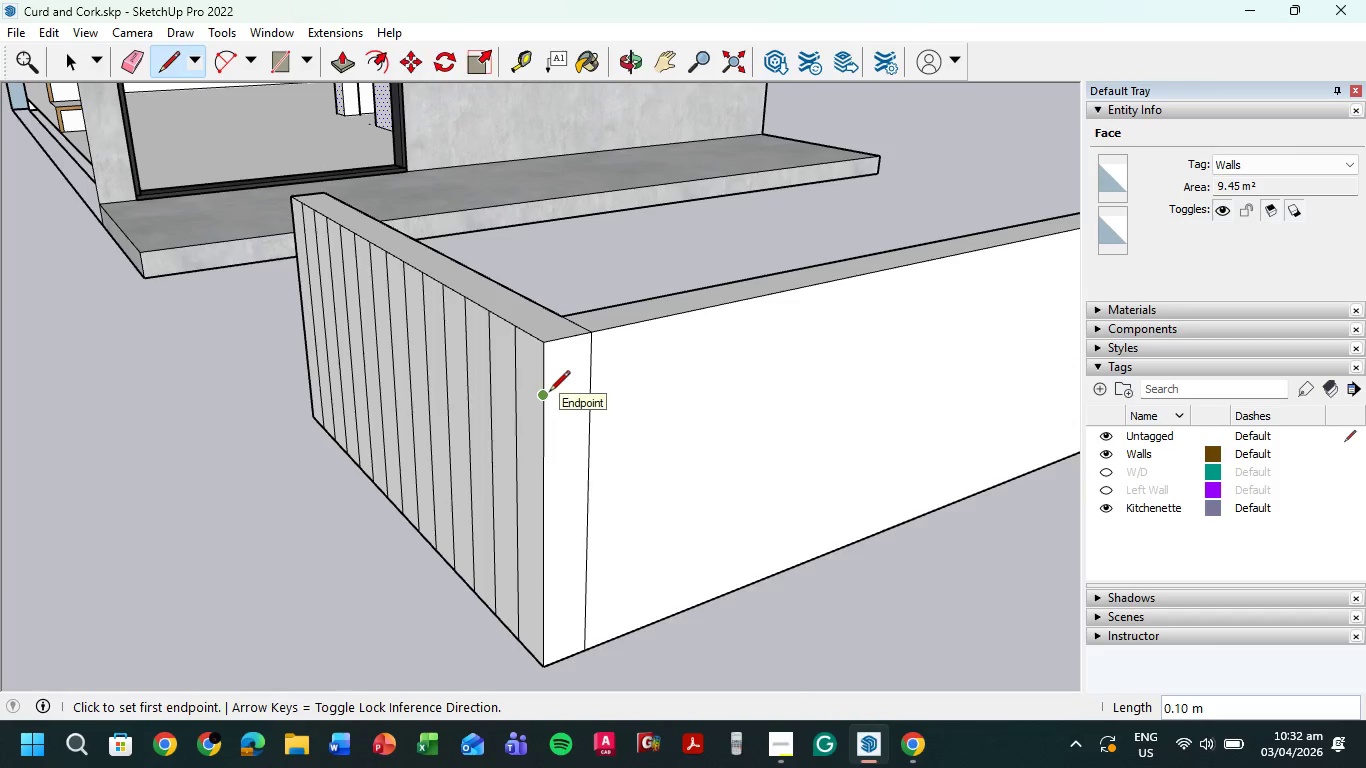 
left_click([542, 396])
 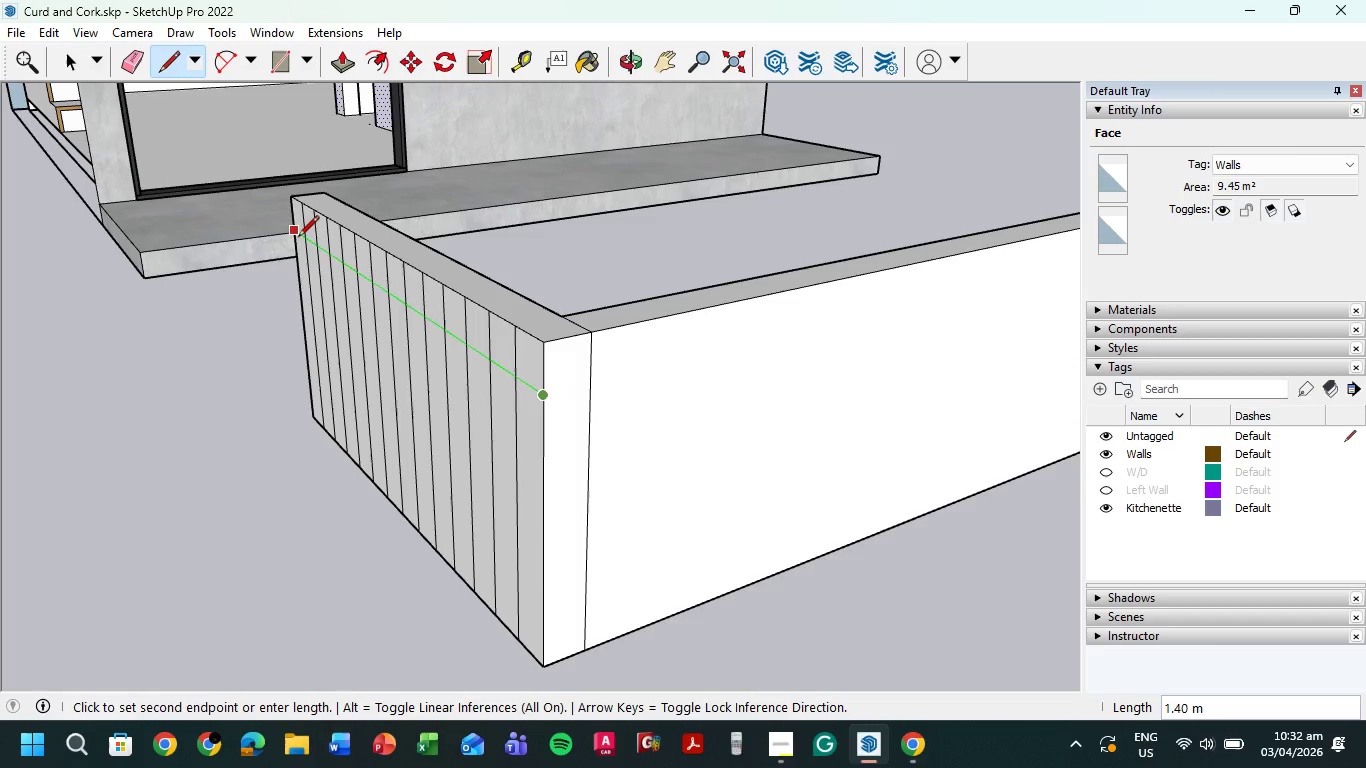 
left_click([292, 233])
 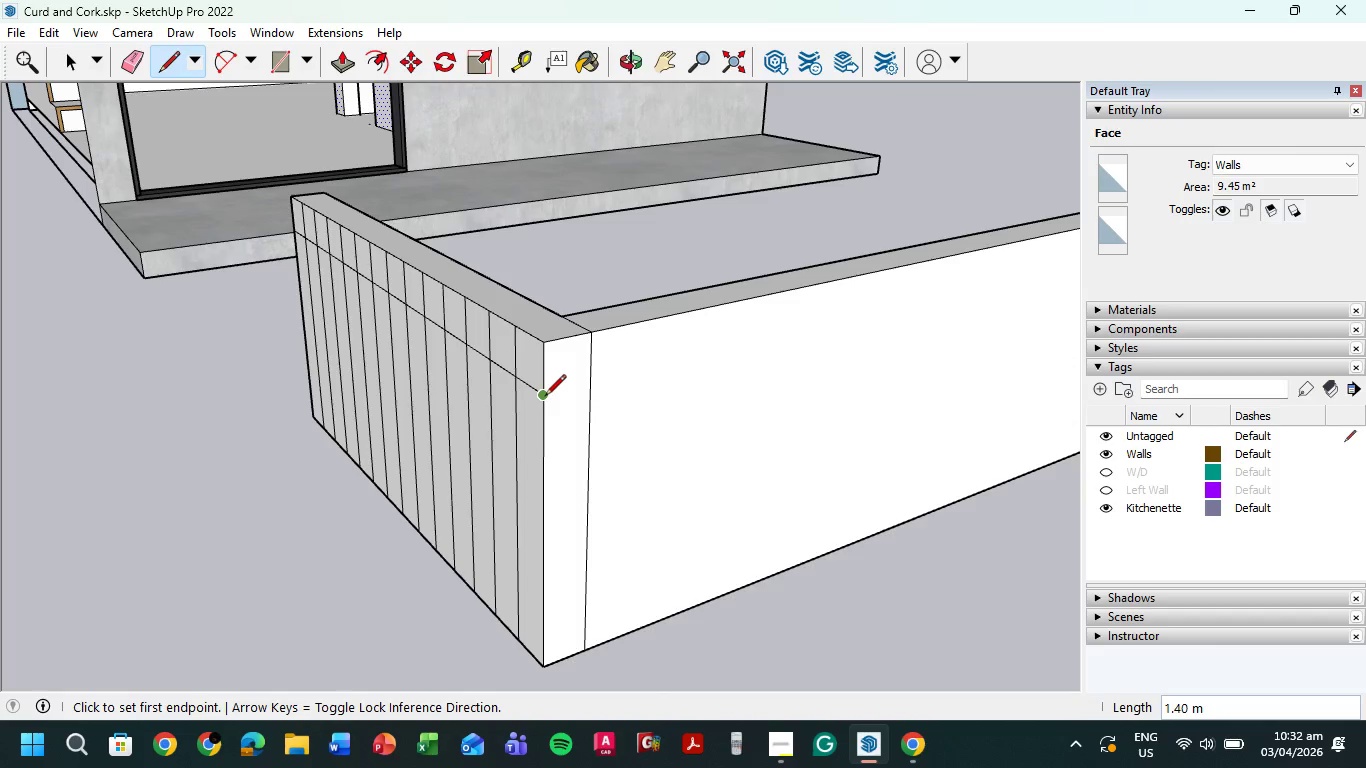 
left_click([545, 397])
 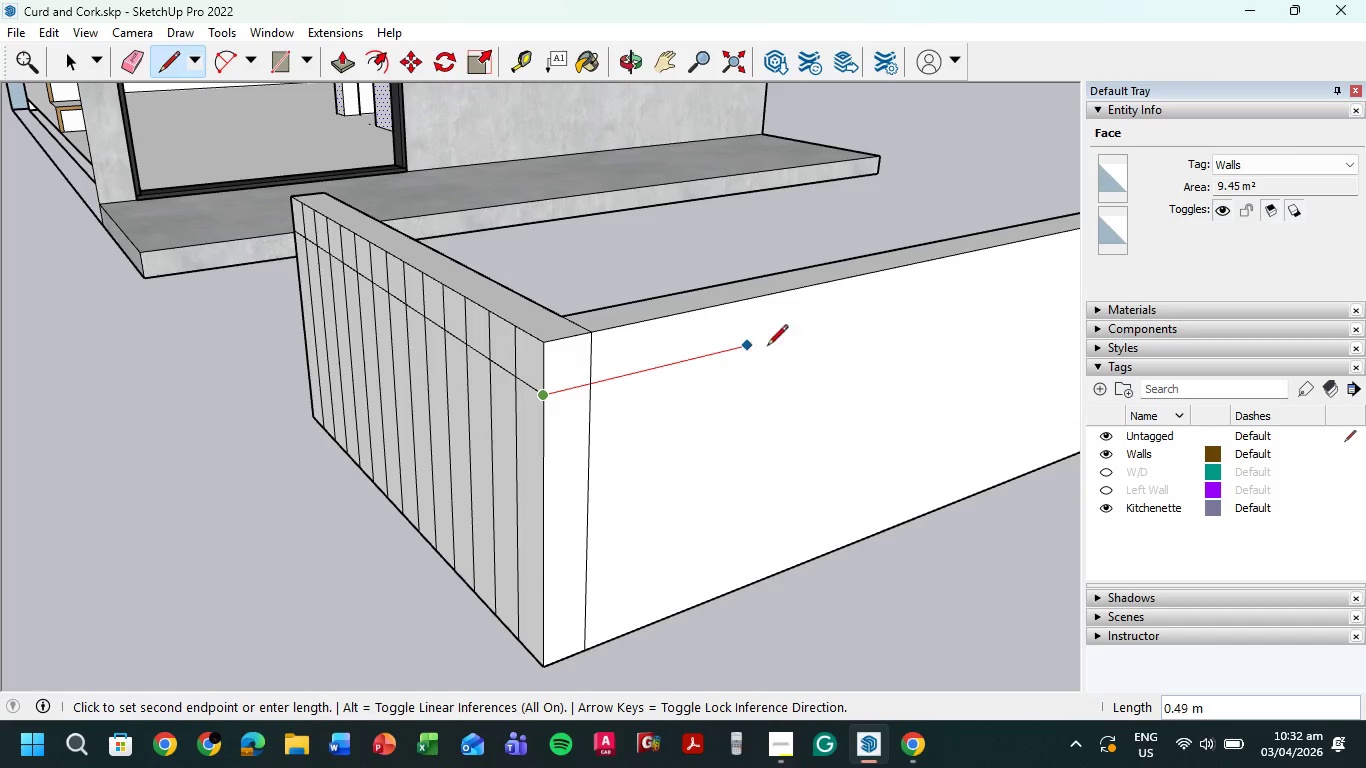 
hold_key(key=ShiftLeft, duration=0.59)
 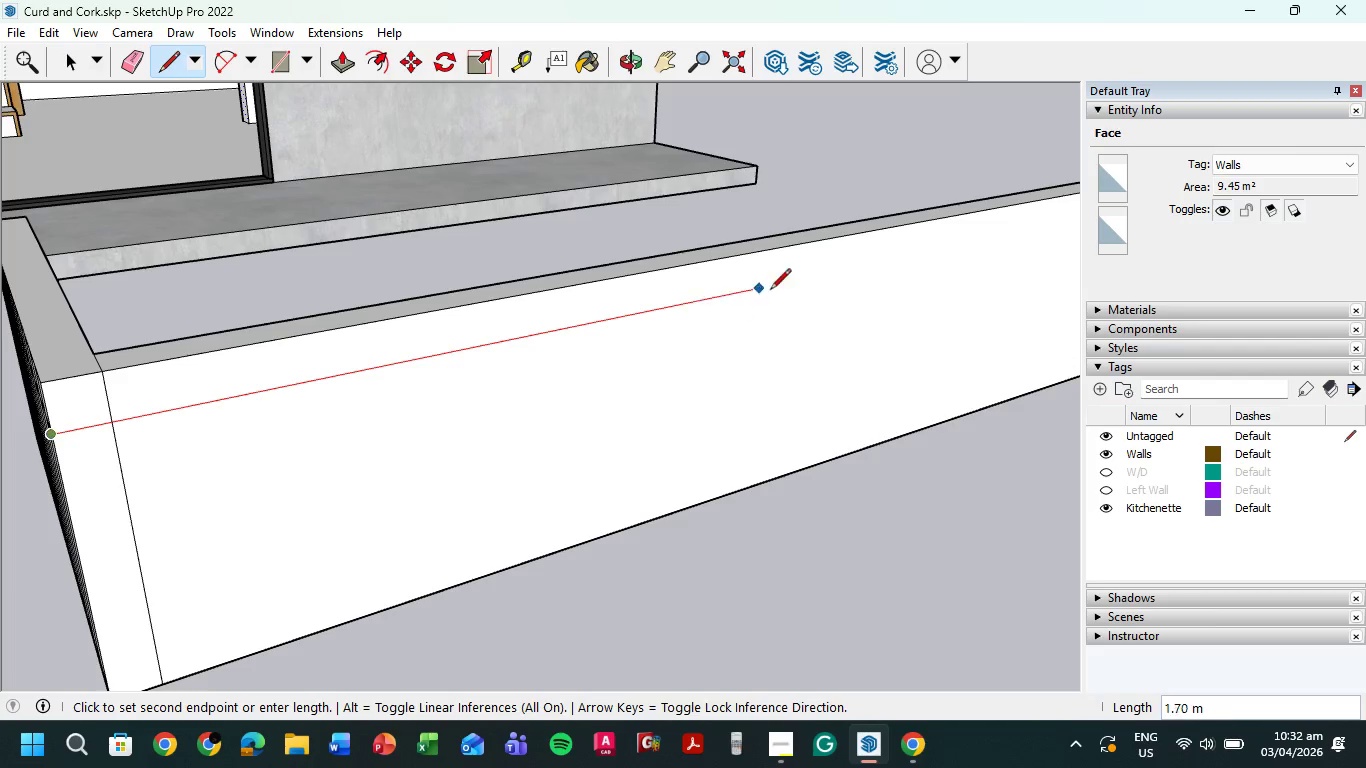 
hold_key(key=ShiftLeft, duration=0.53)
 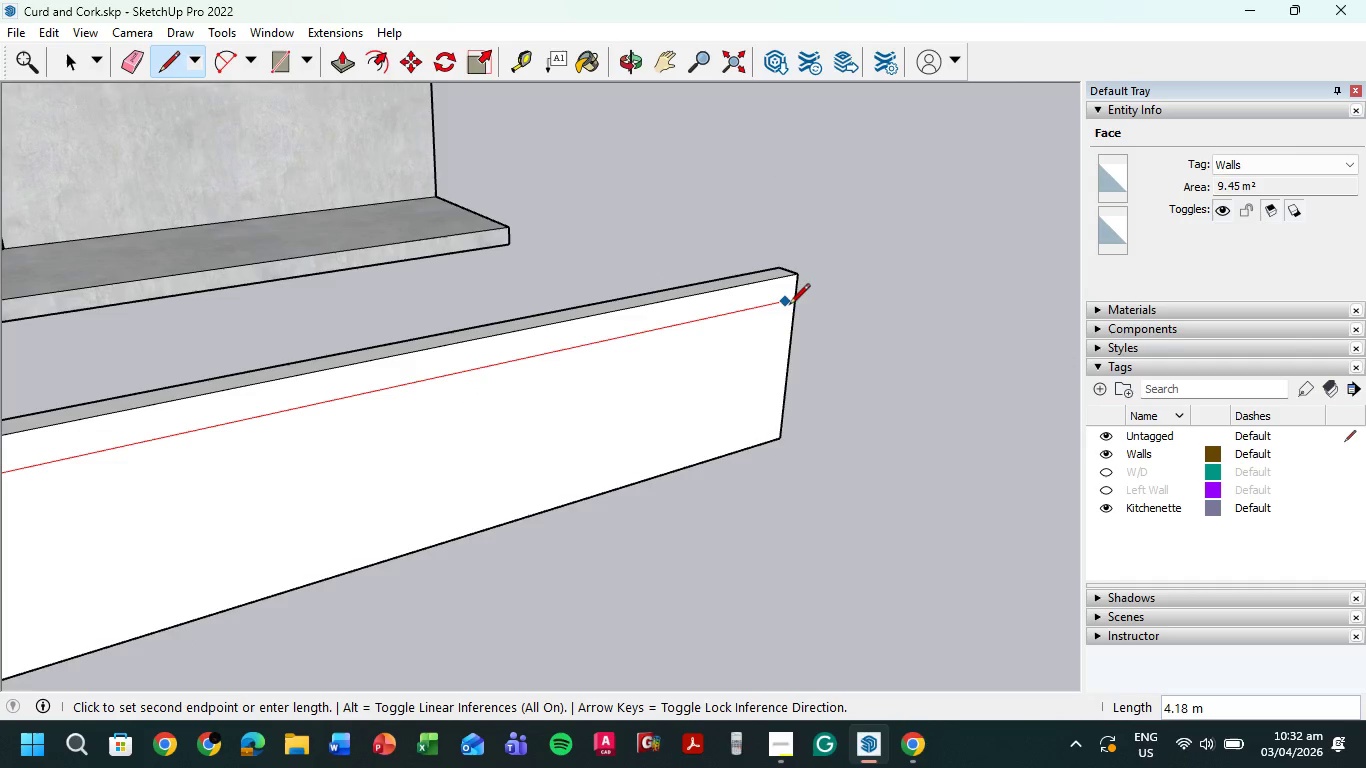 
left_click([791, 304])
 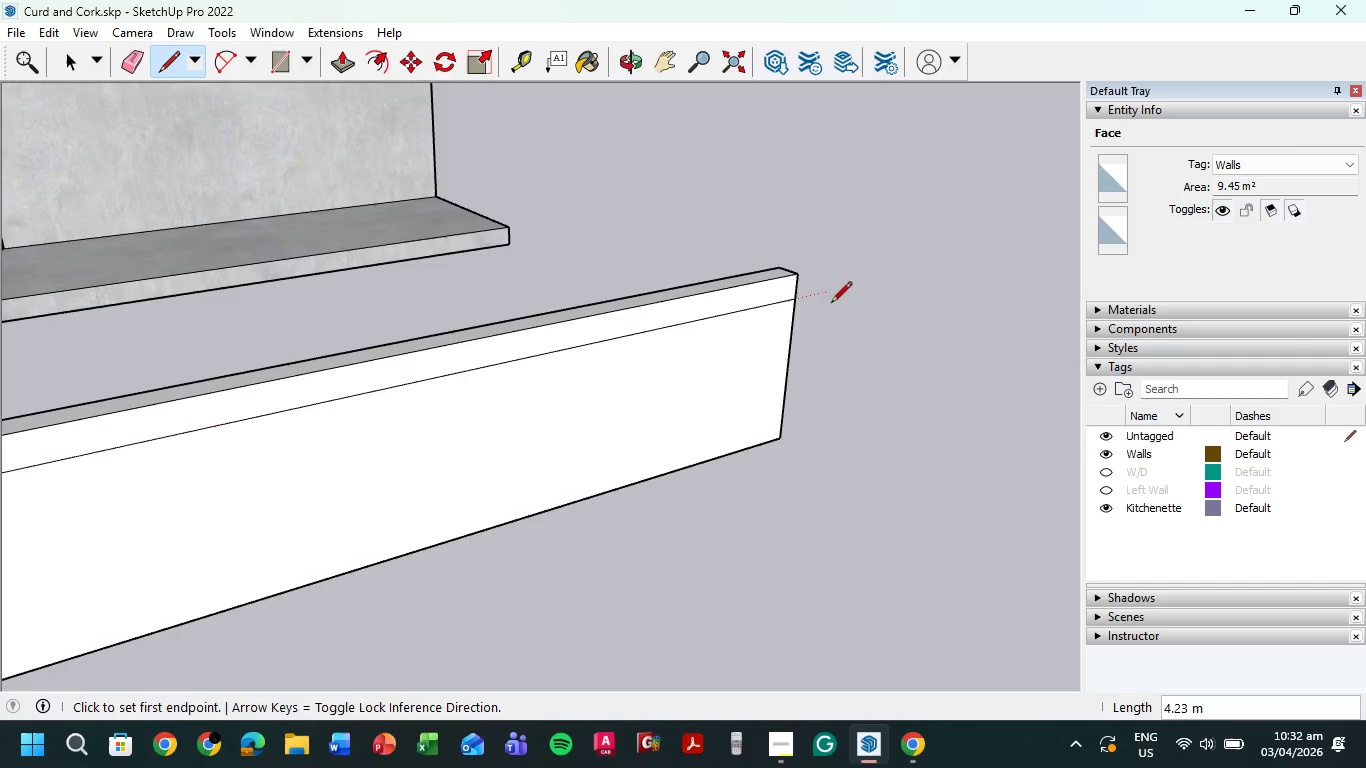 
key(Escape)
 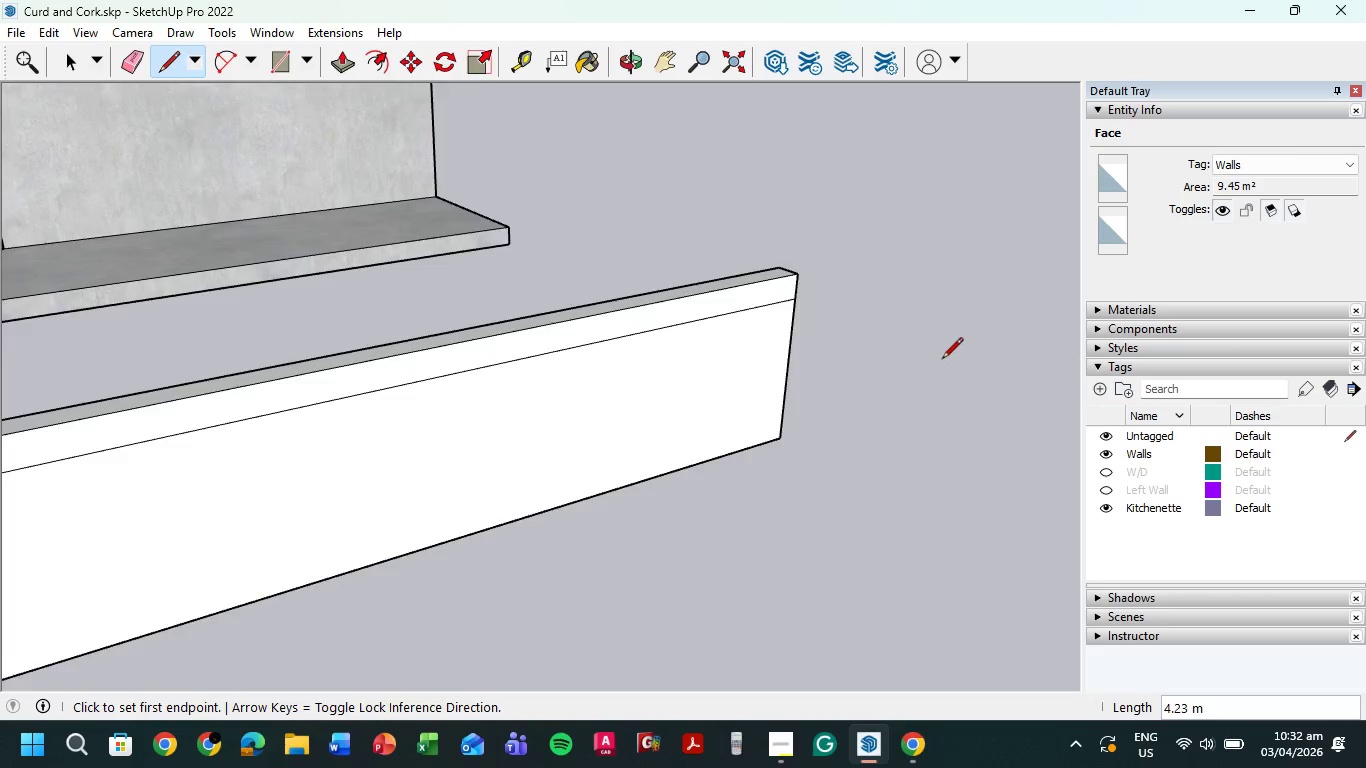 
scroll: coordinate [942, 364], scroll_direction: down, amount: 6.0
 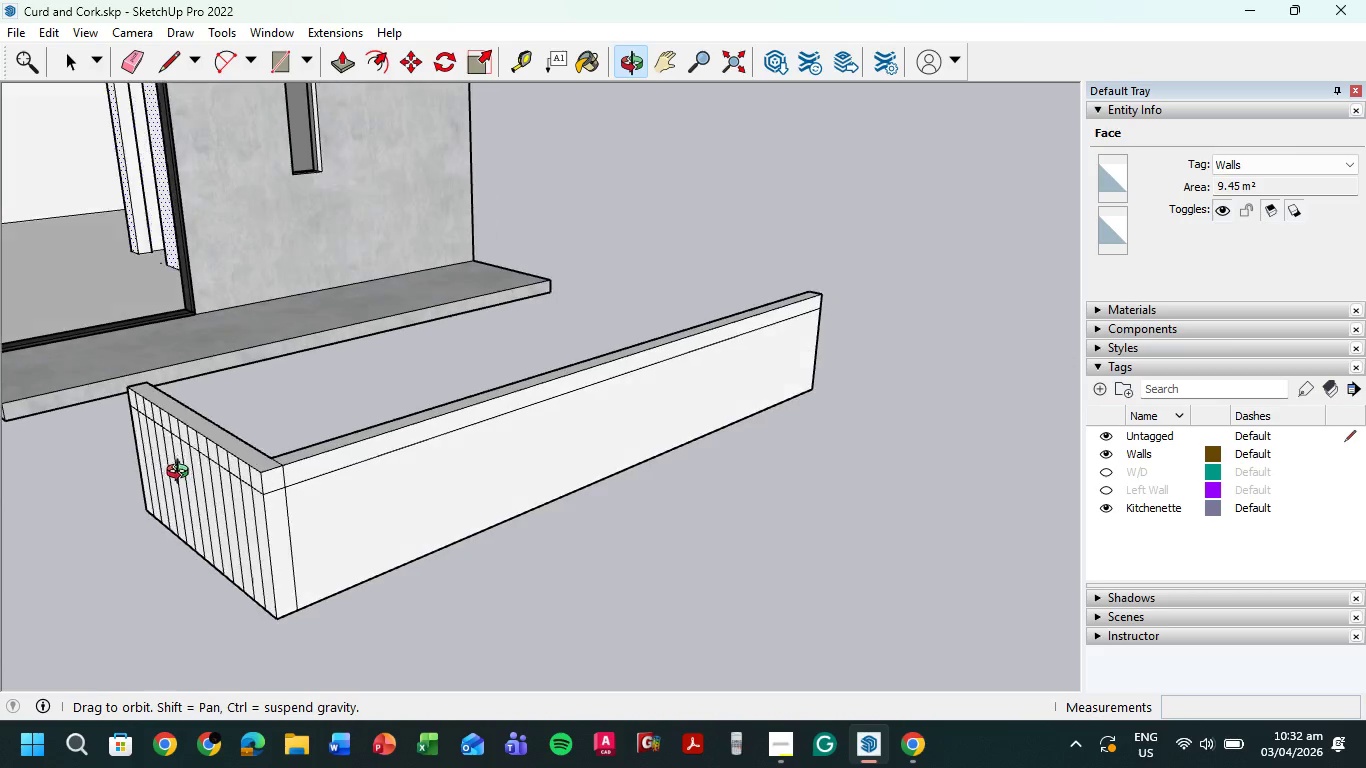 
scroll: coordinate [91, 465], scroll_direction: up, amount: 6.0
 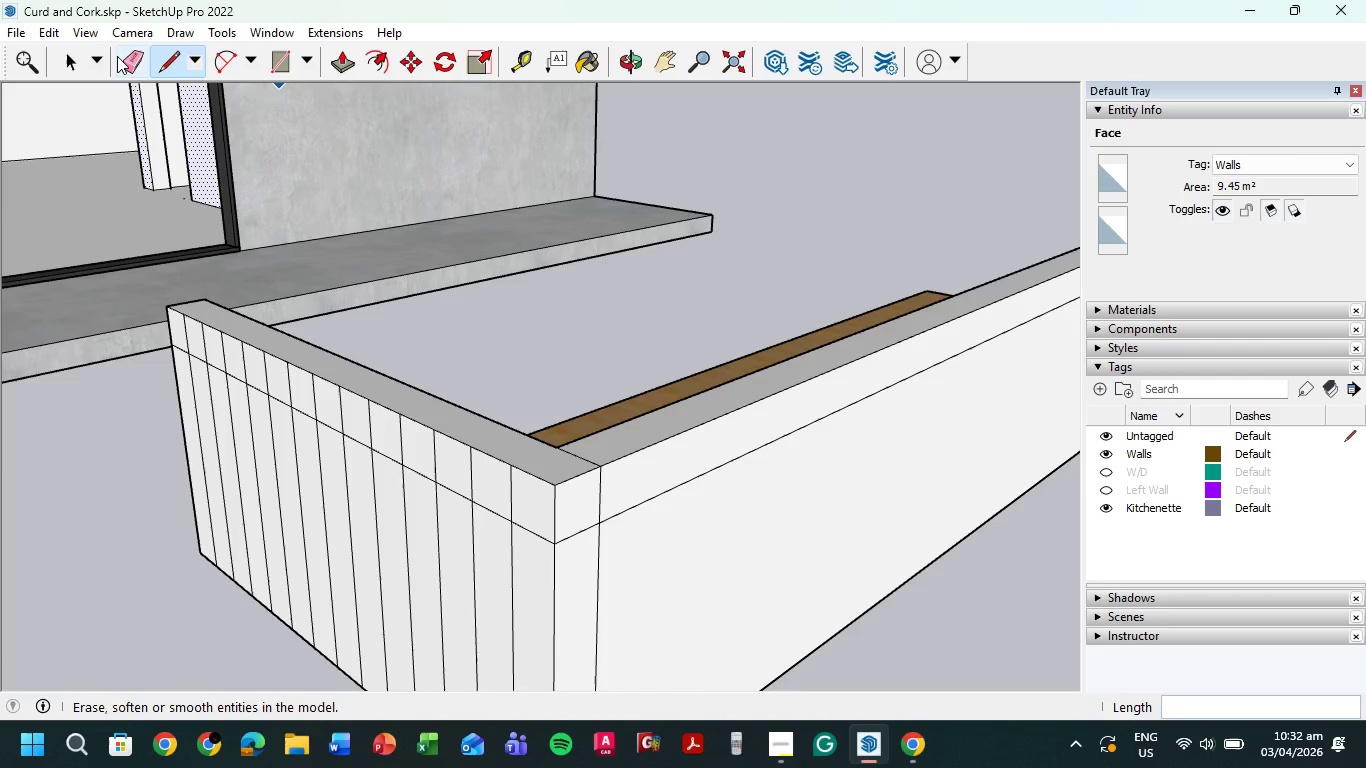 
left_click([132, 57])
 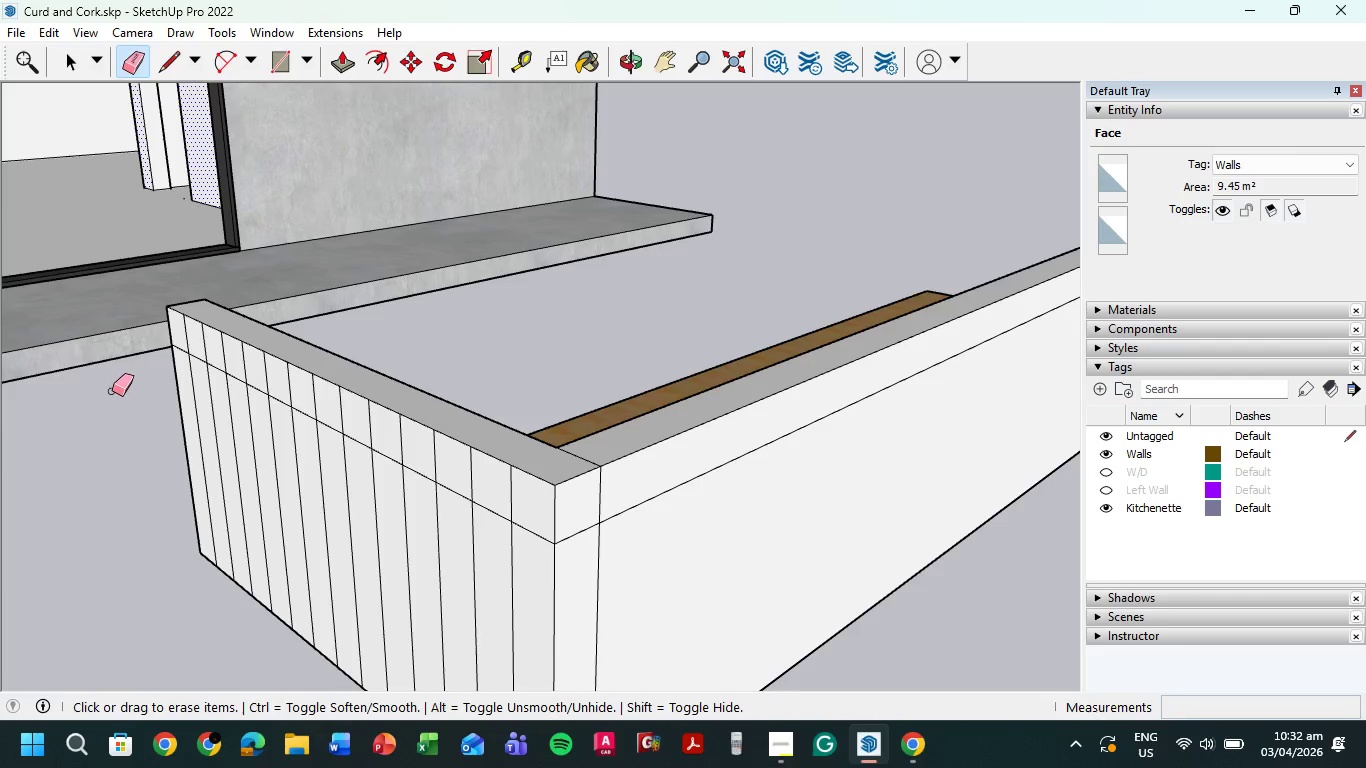 
key(Escape)
 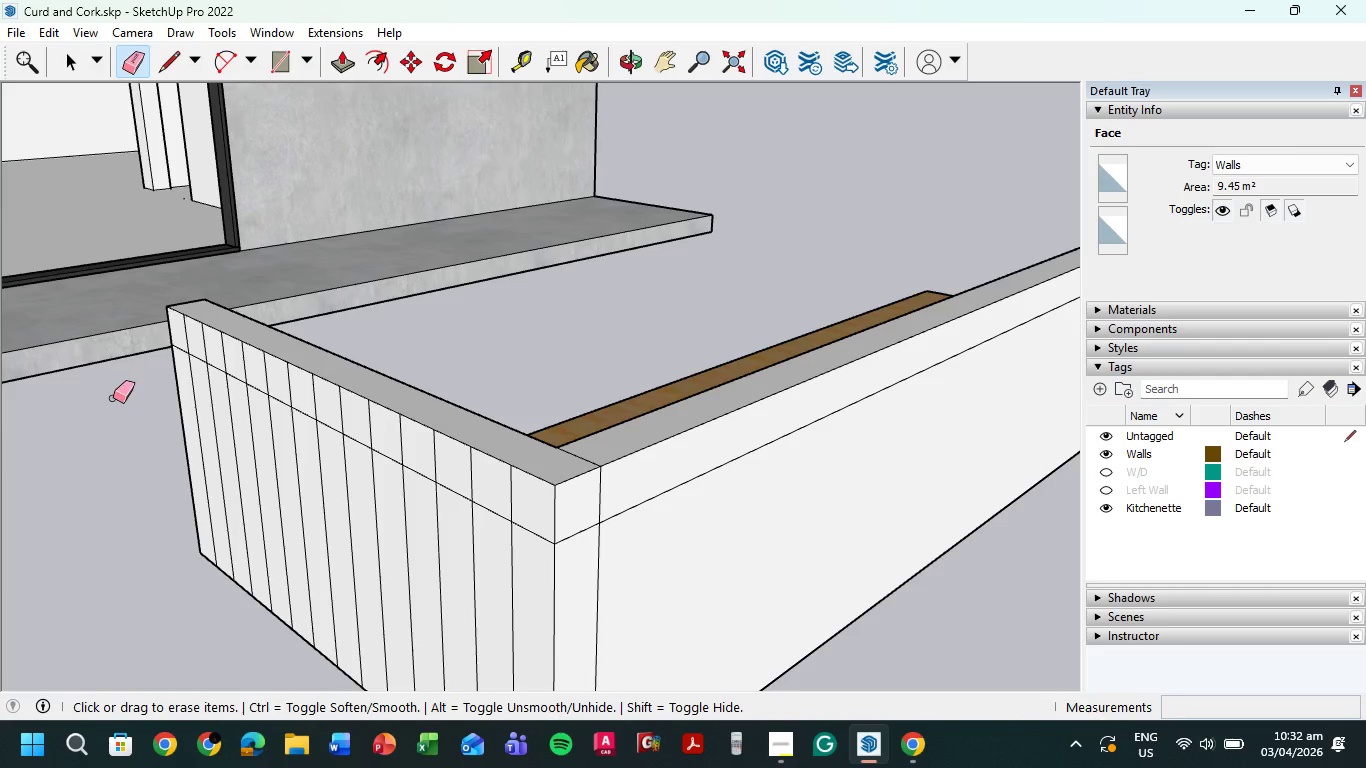 
key(Escape)
 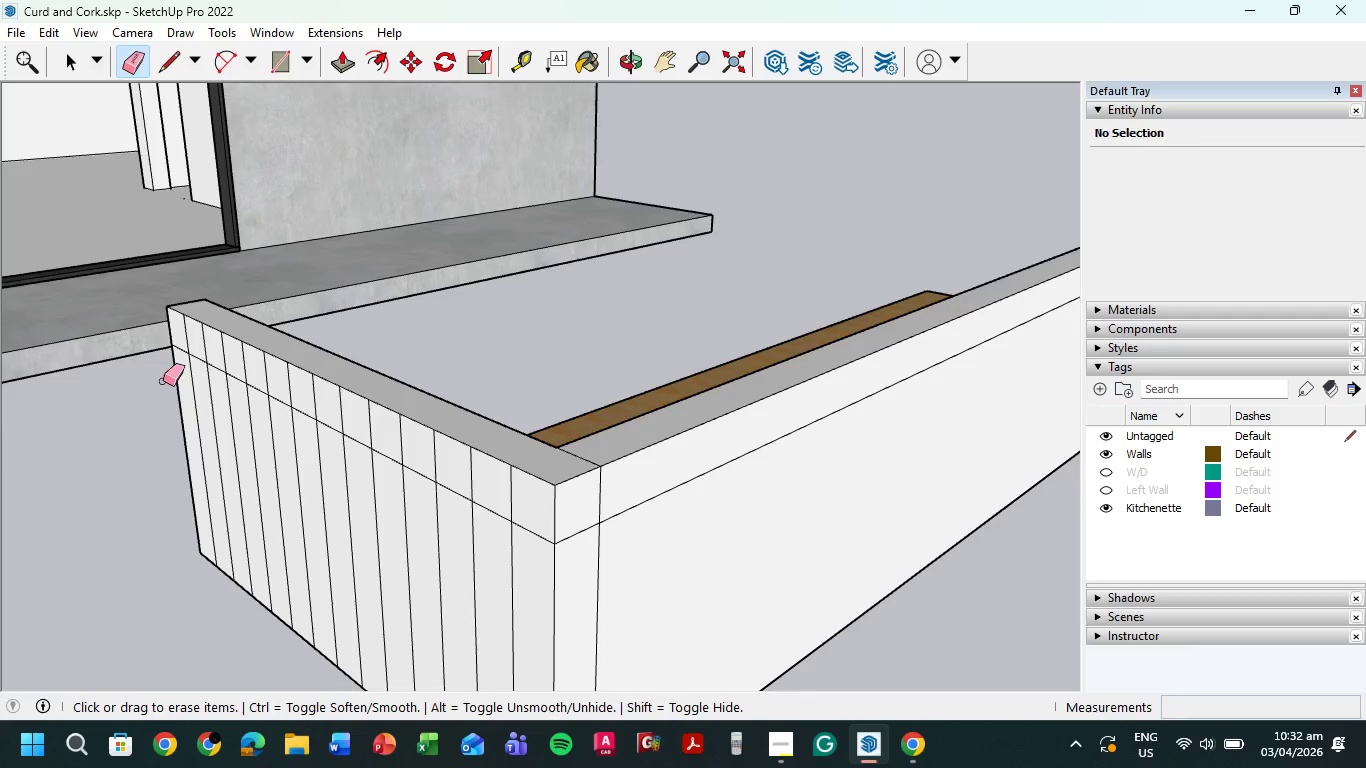 
left_click_drag(start_coordinate=[195, 307], to_coordinate=[309, 359])
 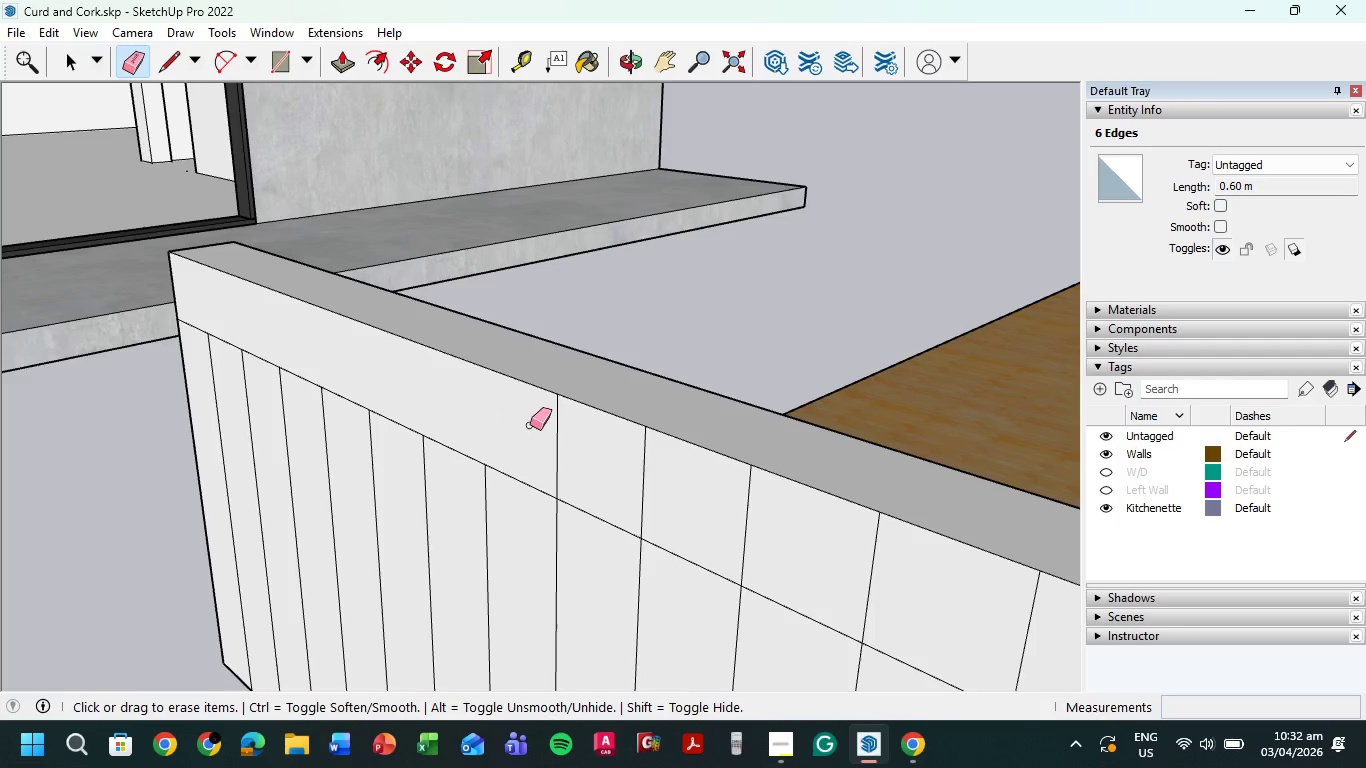 
scroll: coordinate [164, 379], scroll_direction: up, amount: 3.0
 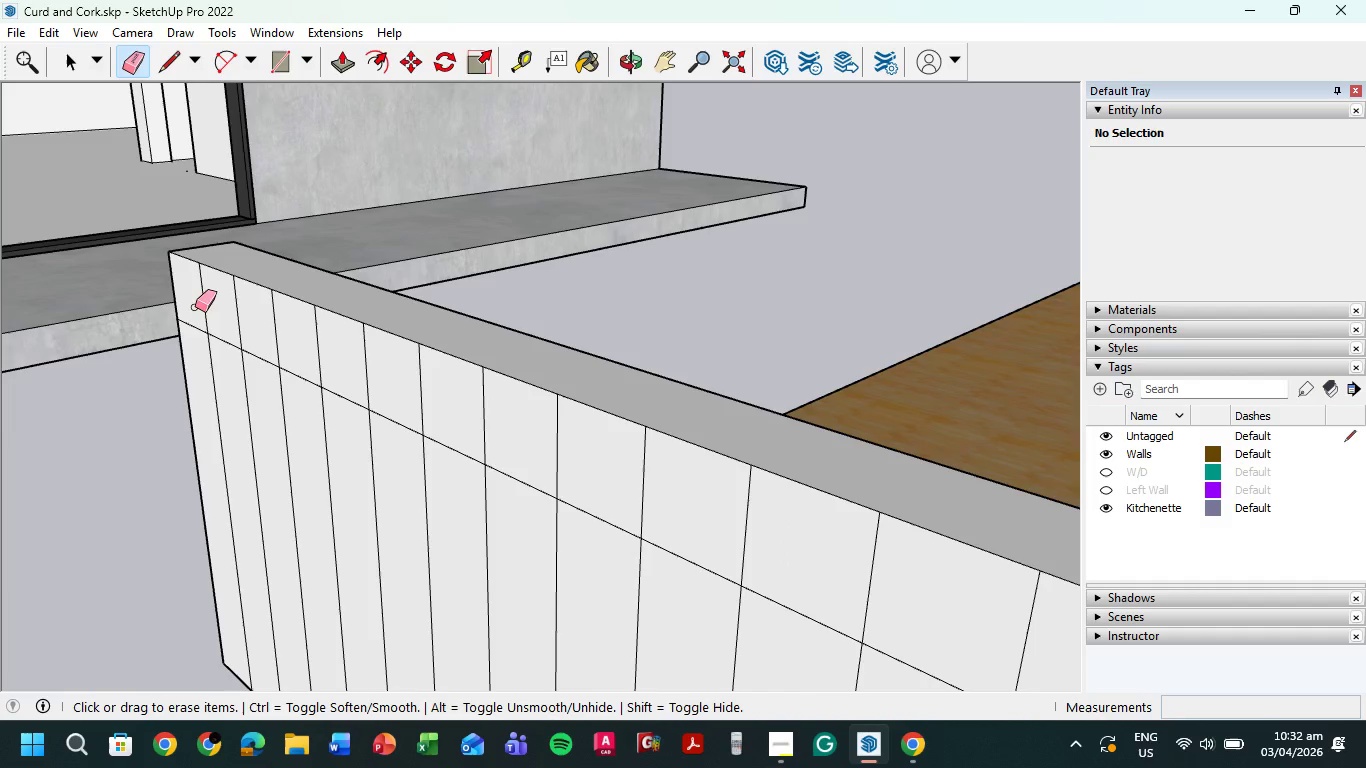 
left_click_drag(start_coordinate=[496, 410], to_coordinate=[844, 546])
 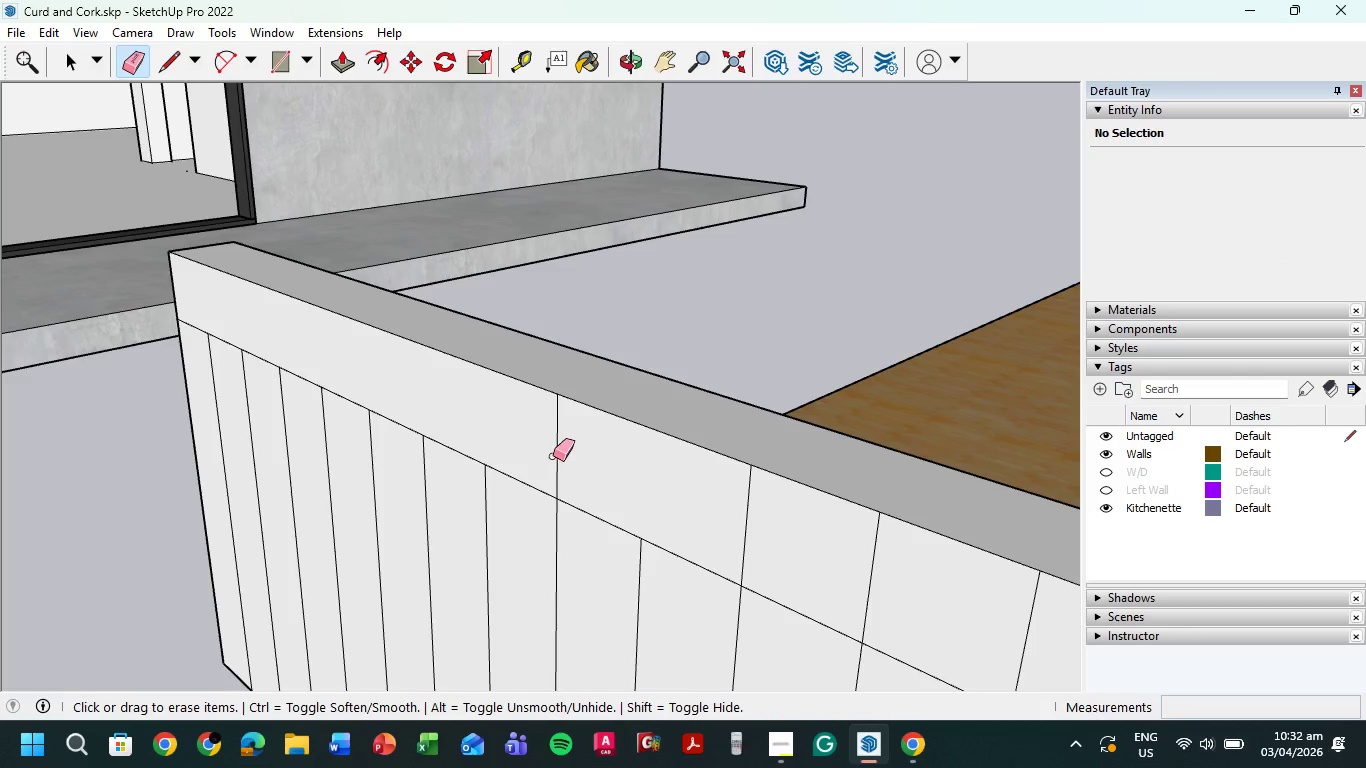 
left_click_drag(start_coordinate=[554, 456], to_coordinate=[566, 463])
 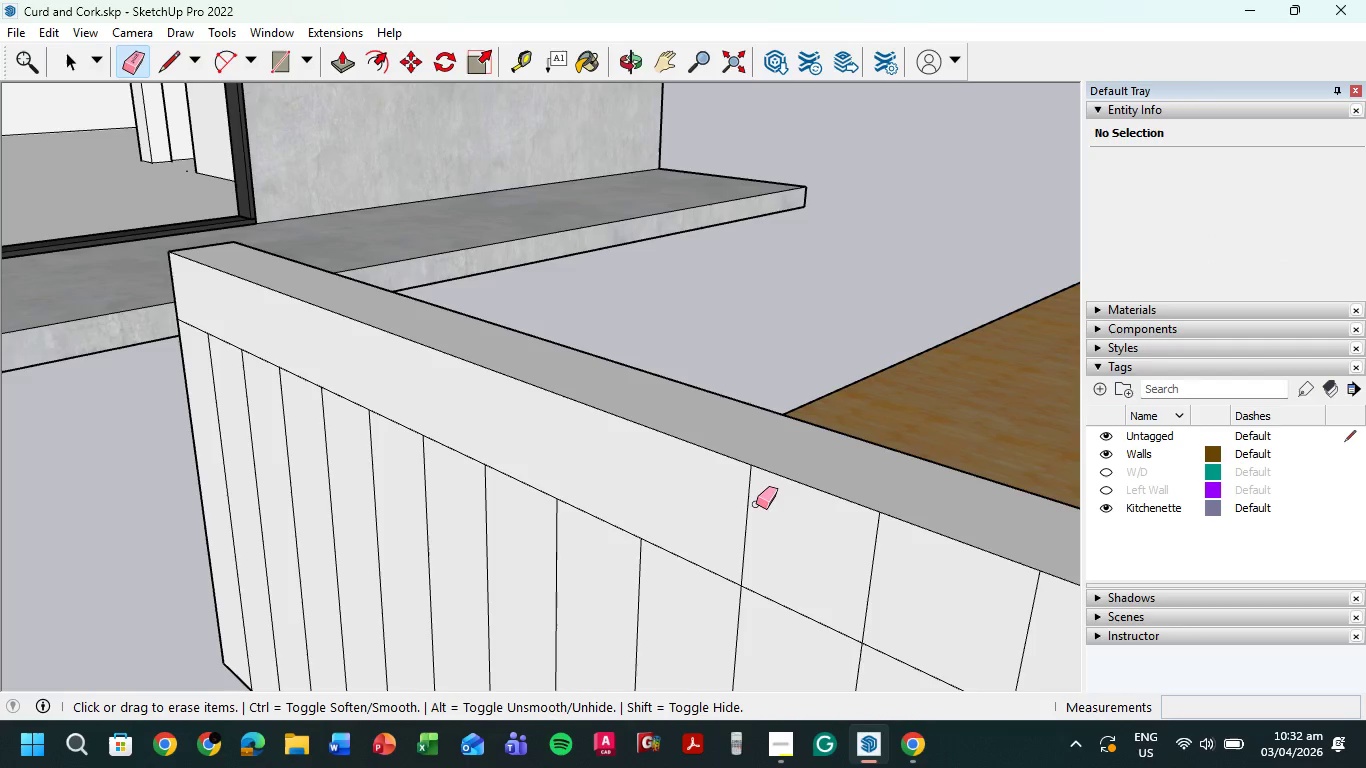 
left_click([743, 503])
 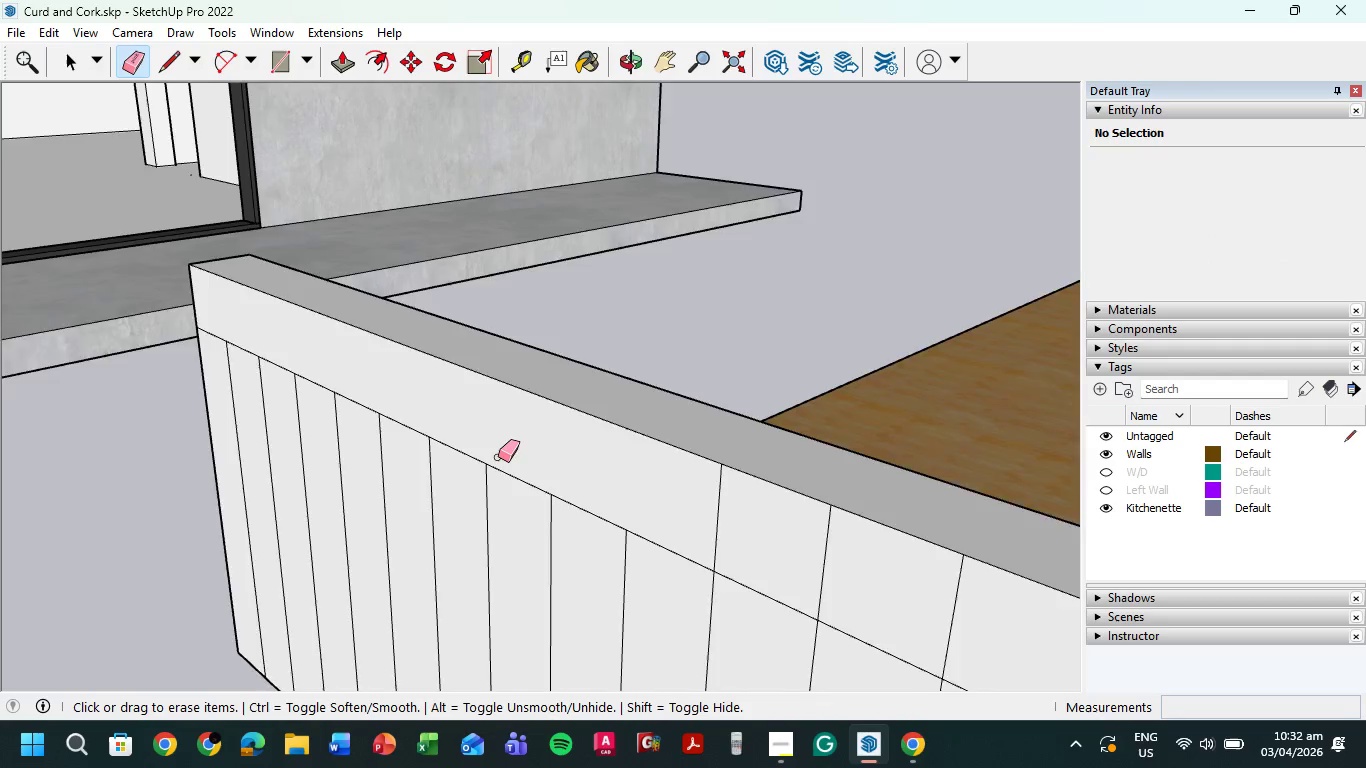 
scroll: coordinate [499, 460], scroll_direction: down, amount: 7.0
 